 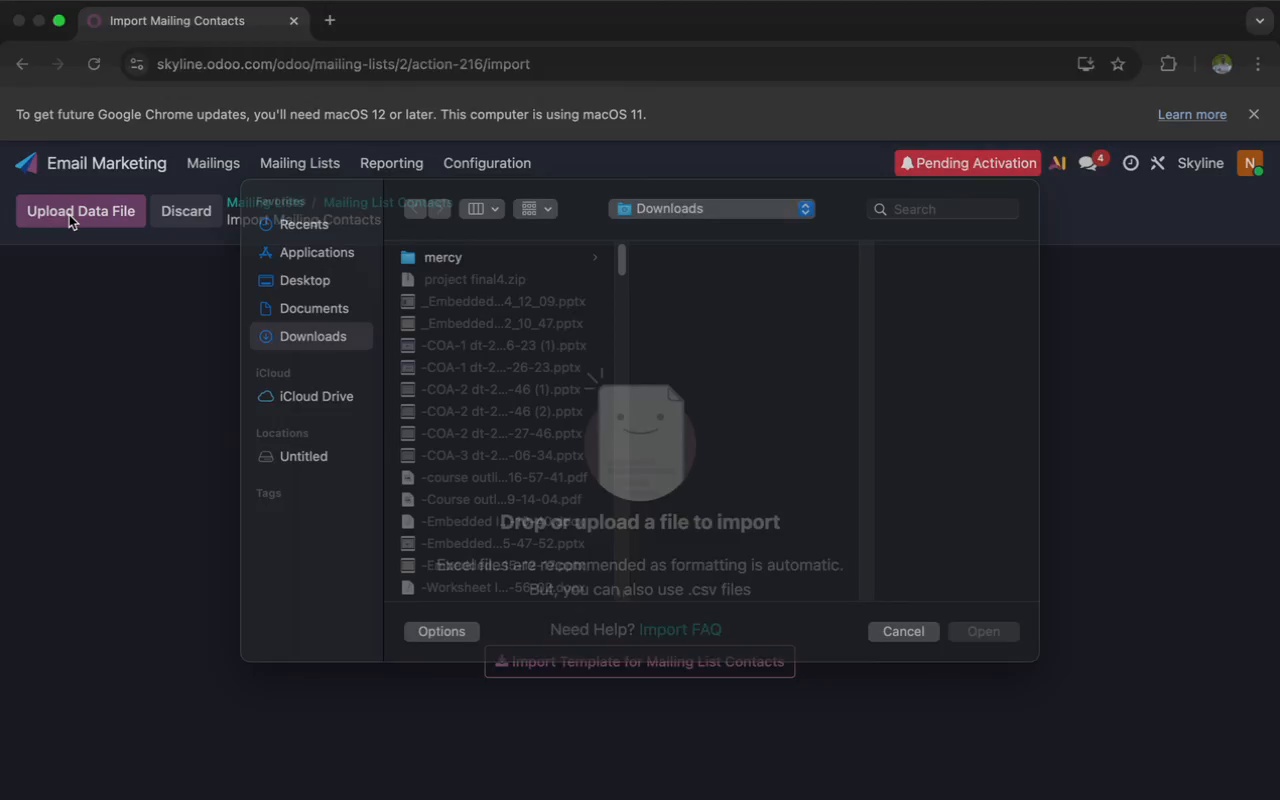 
left_click([923, 233])
 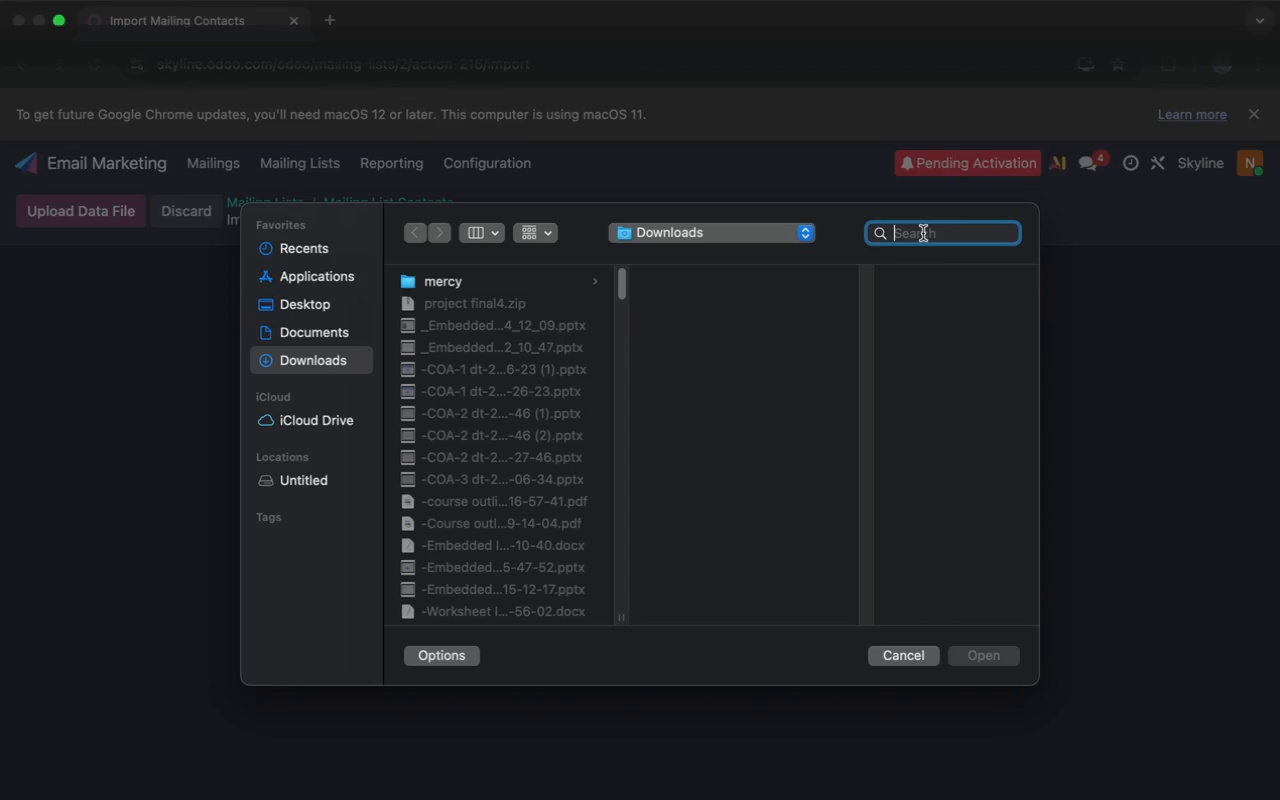 
key(Meta+V)
 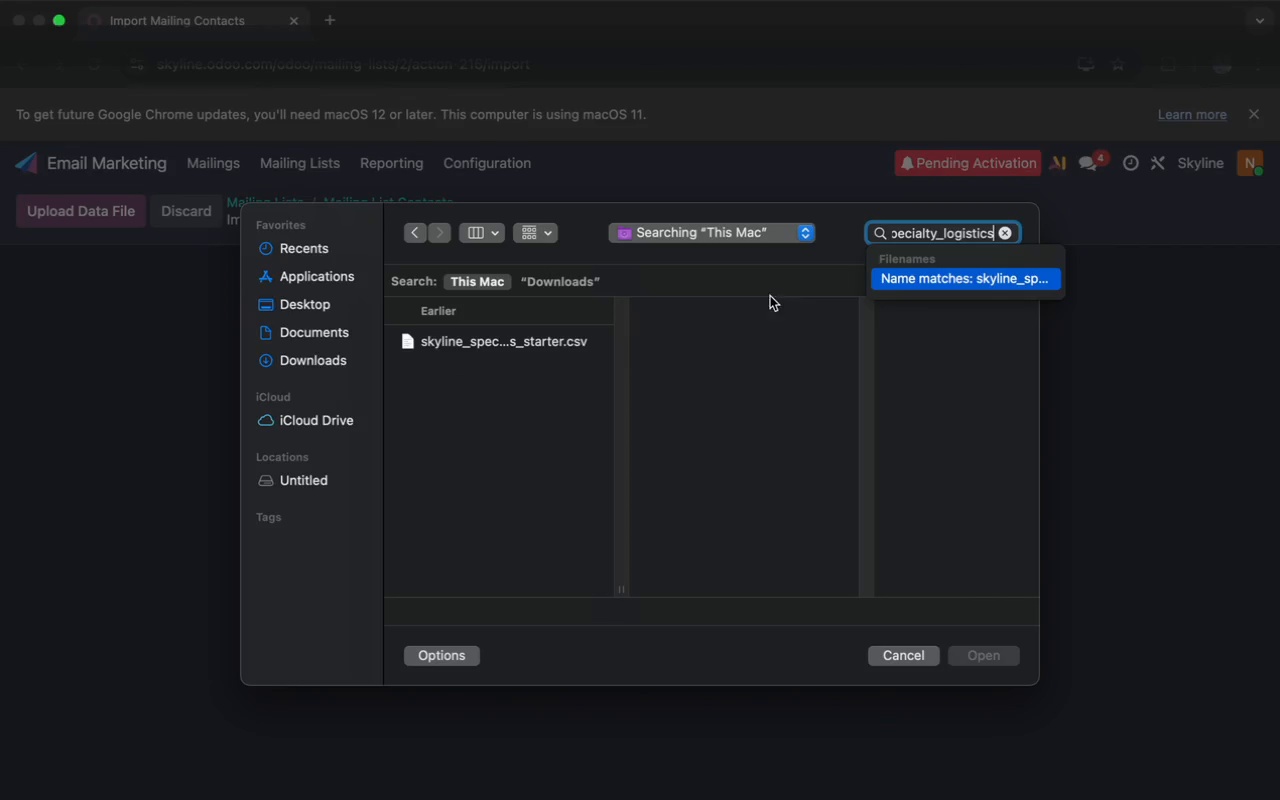 
left_click([532, 342])
 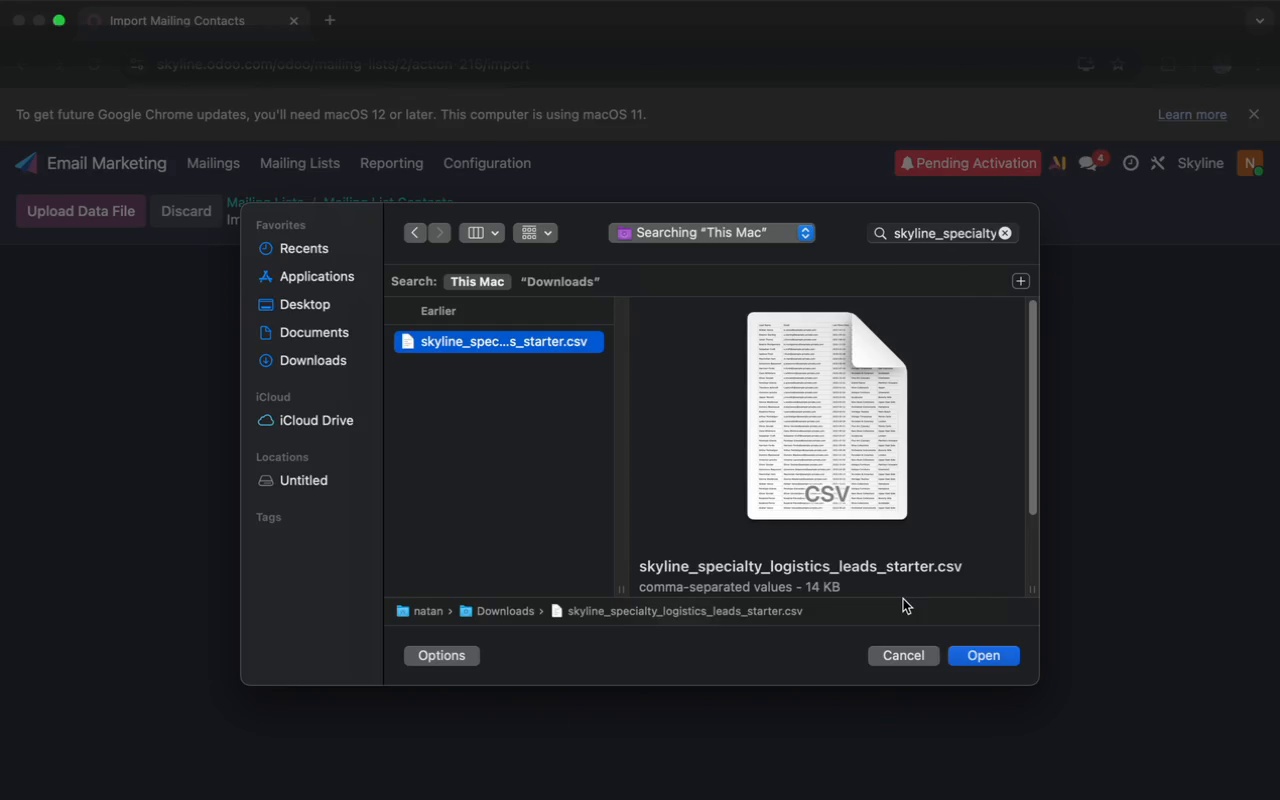 
left_click([964, 655])
 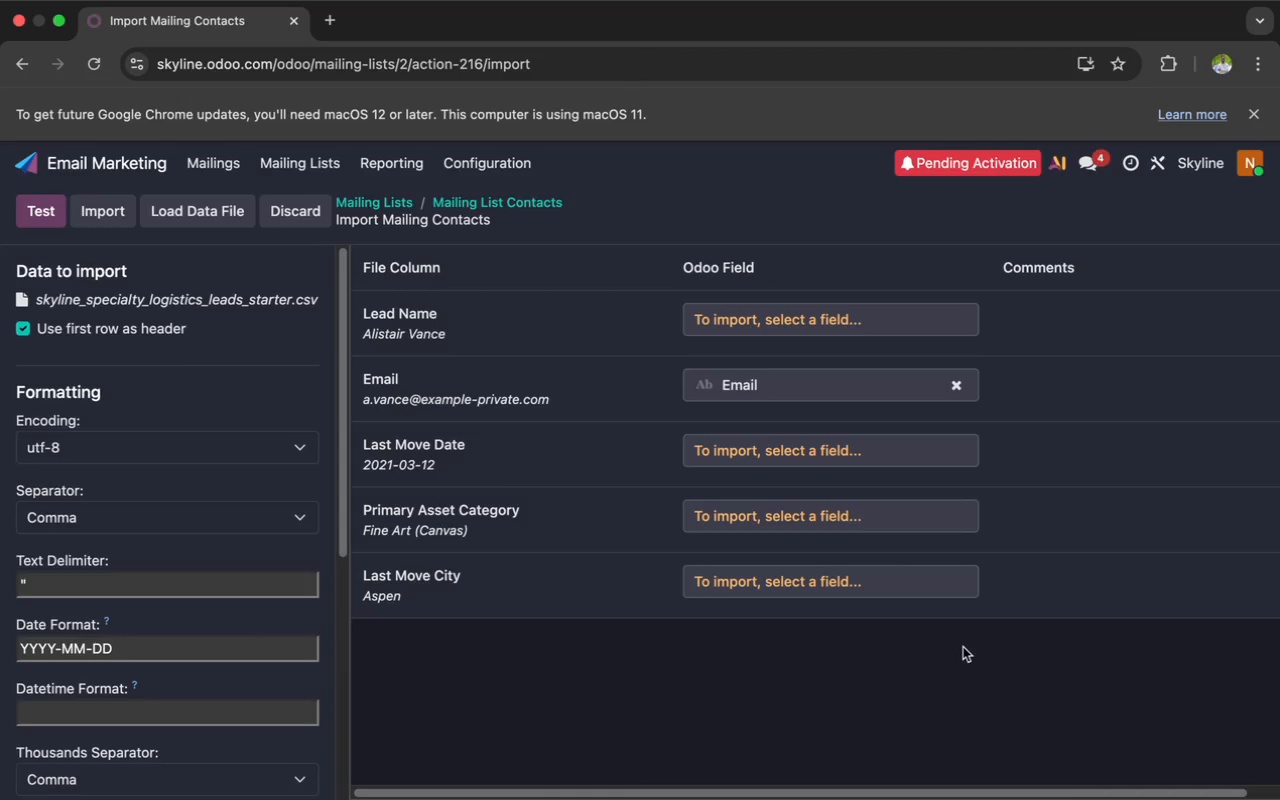 
wait(20.7)
 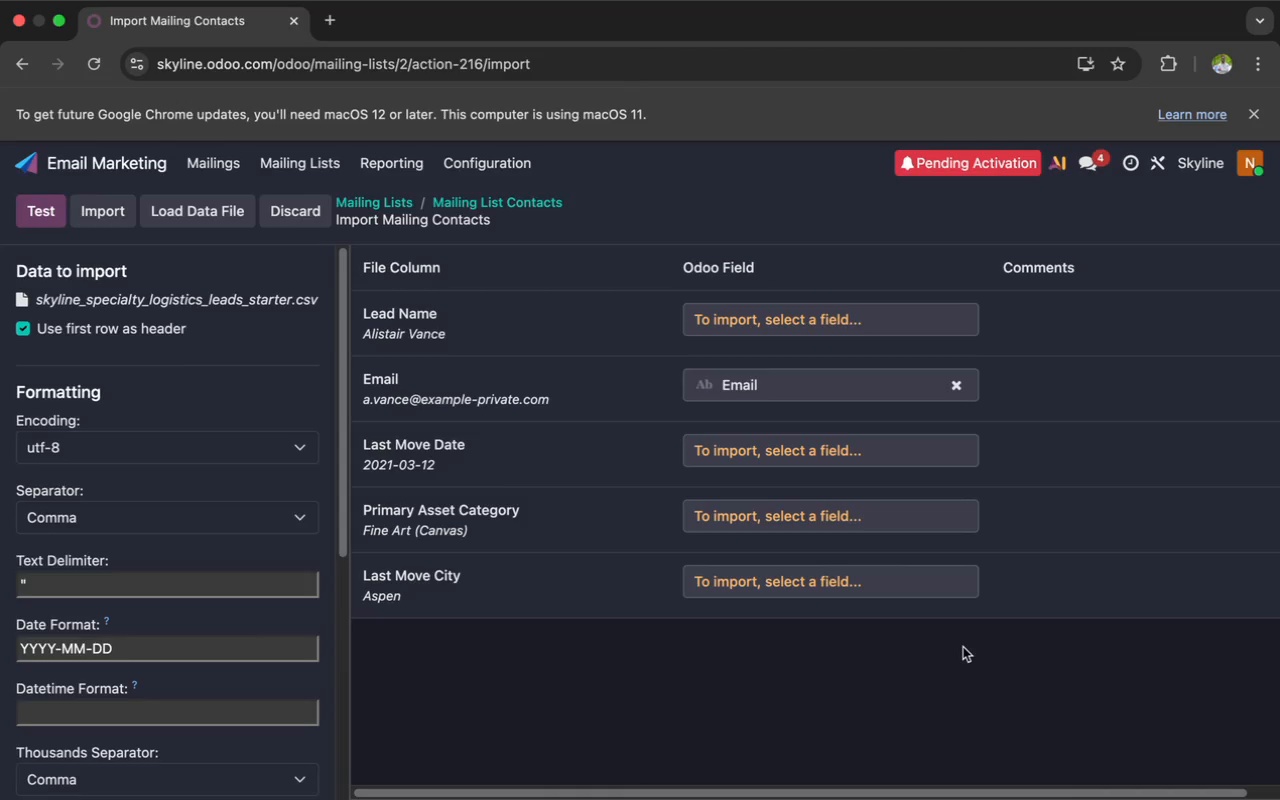 
left_click([732, 320])
 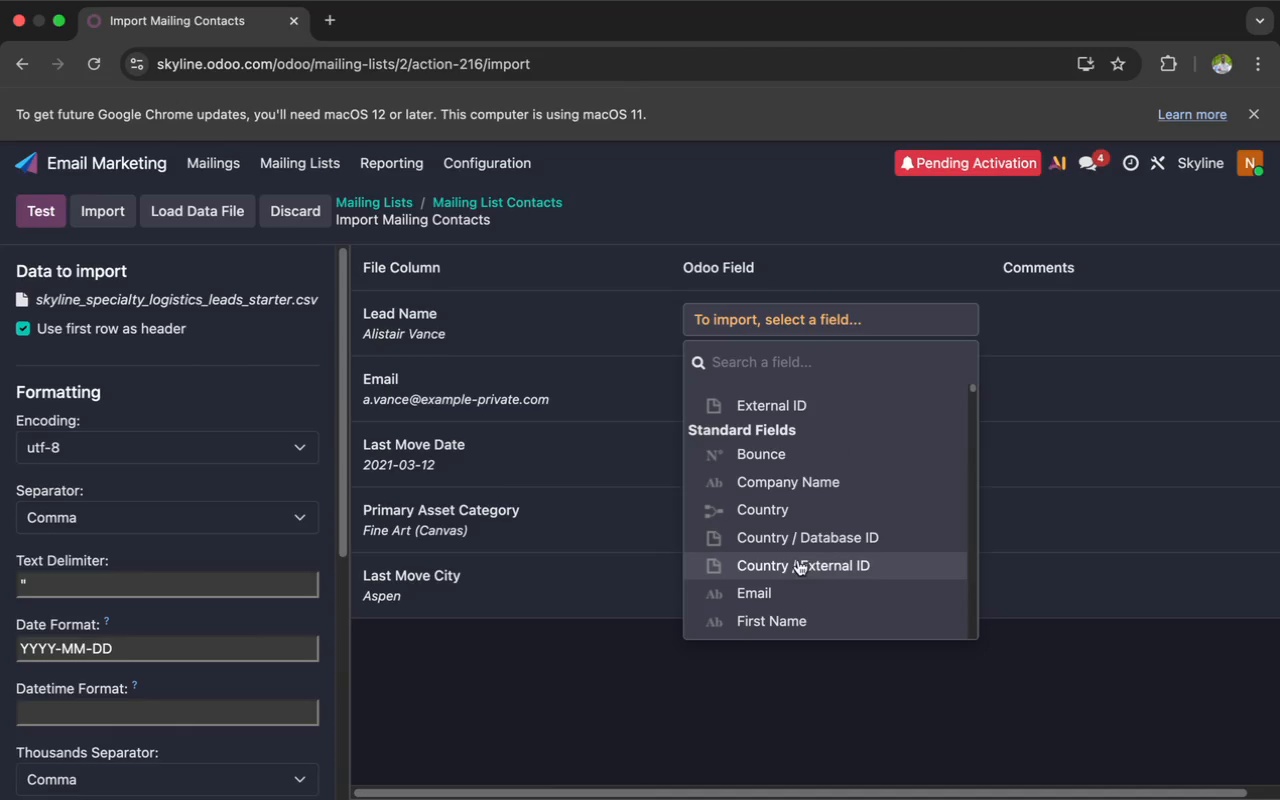 
scroll: coordinate [794, 549], scroll_direction: down, amount: 4.0
 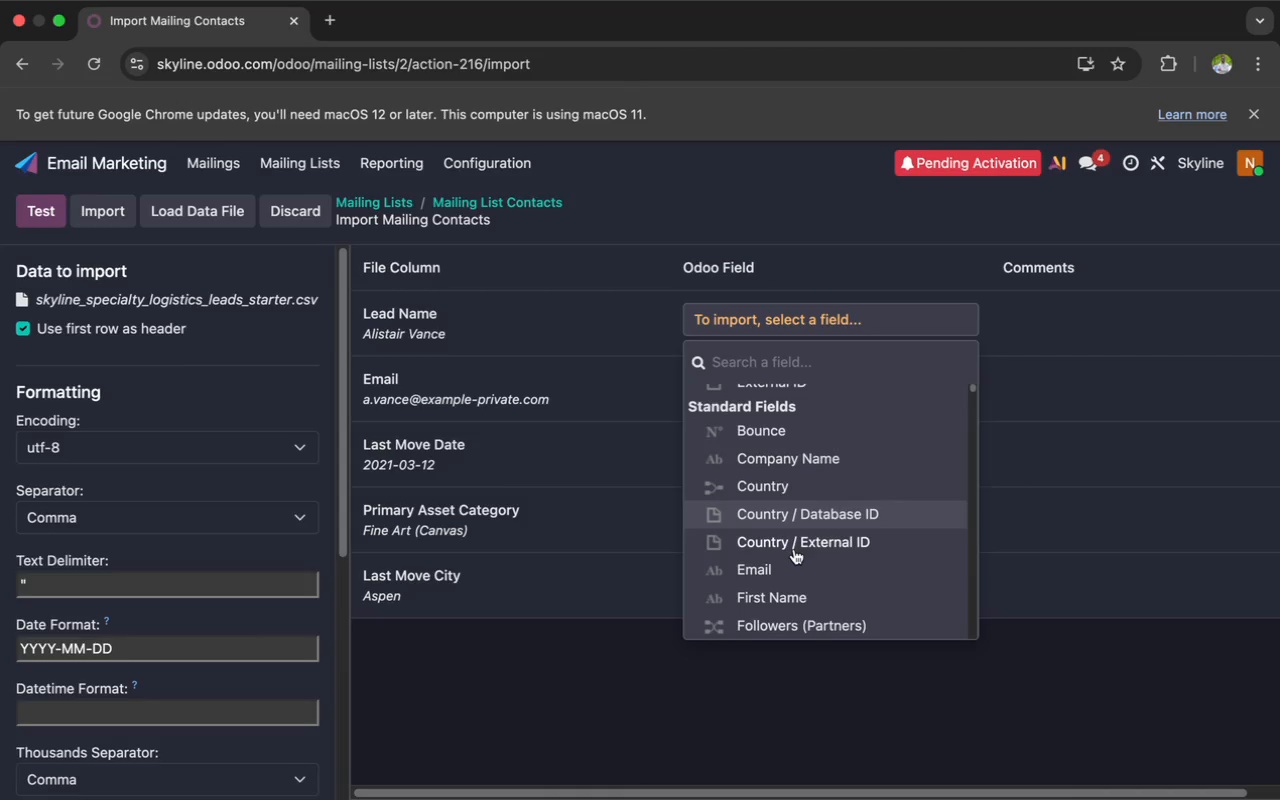 
scroll: coordinate [794, 549], scroll_direction: up, amount: 1.0
 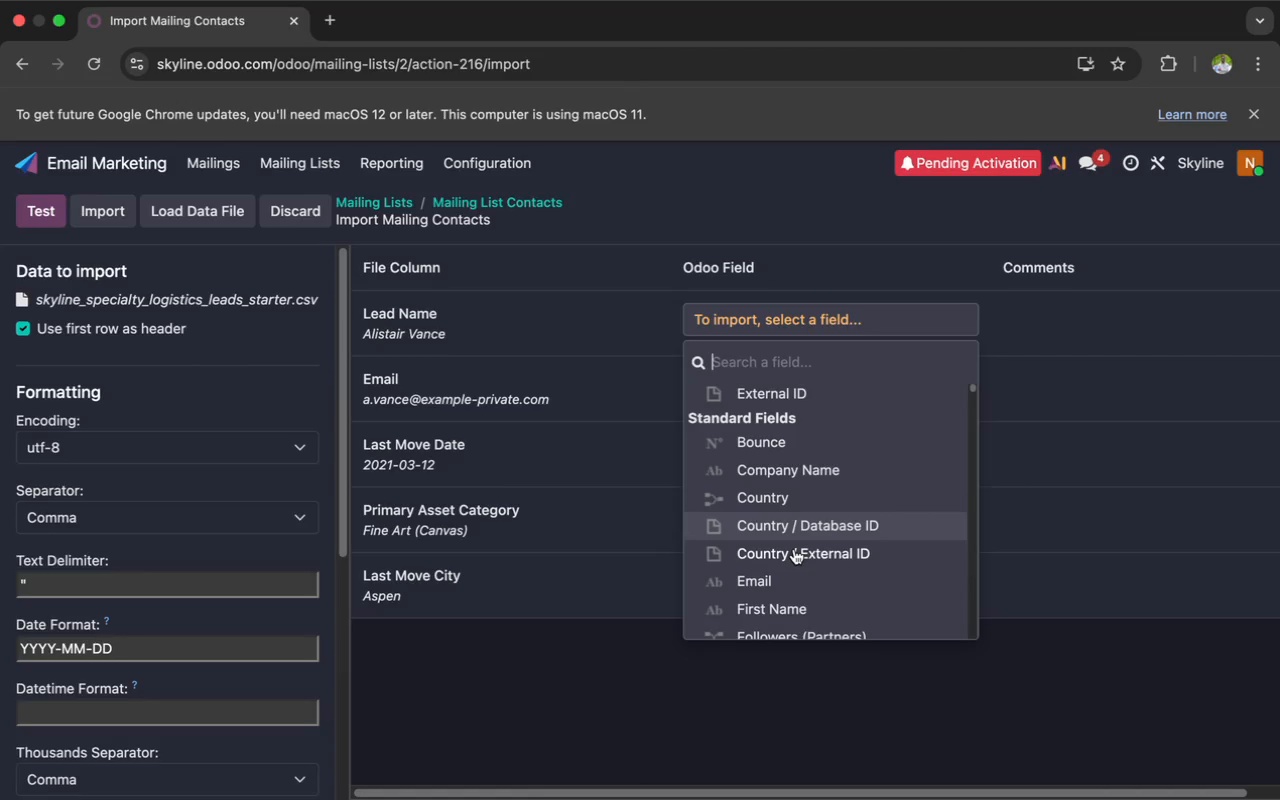 
scroll: coordinate [794, 549], scroll_direction: down, amount: 8.0
 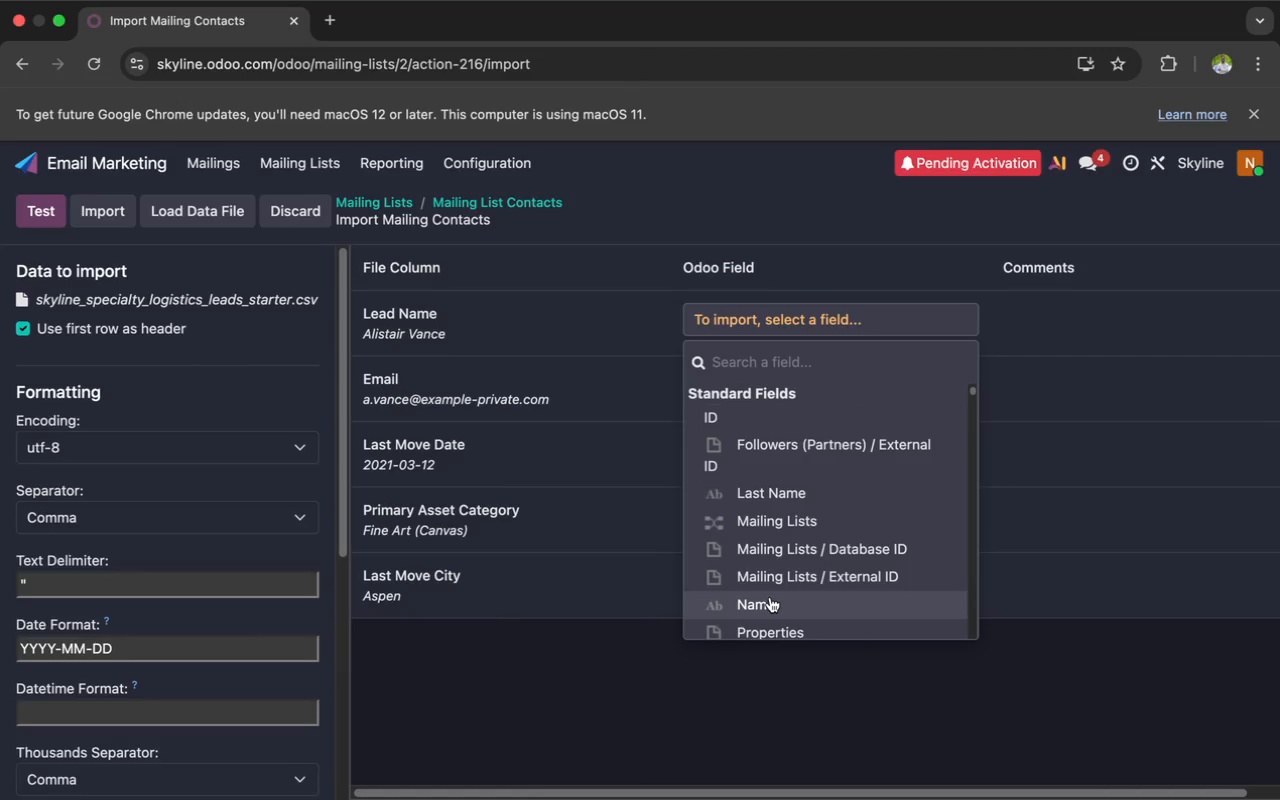 
left_click([770, 597])
 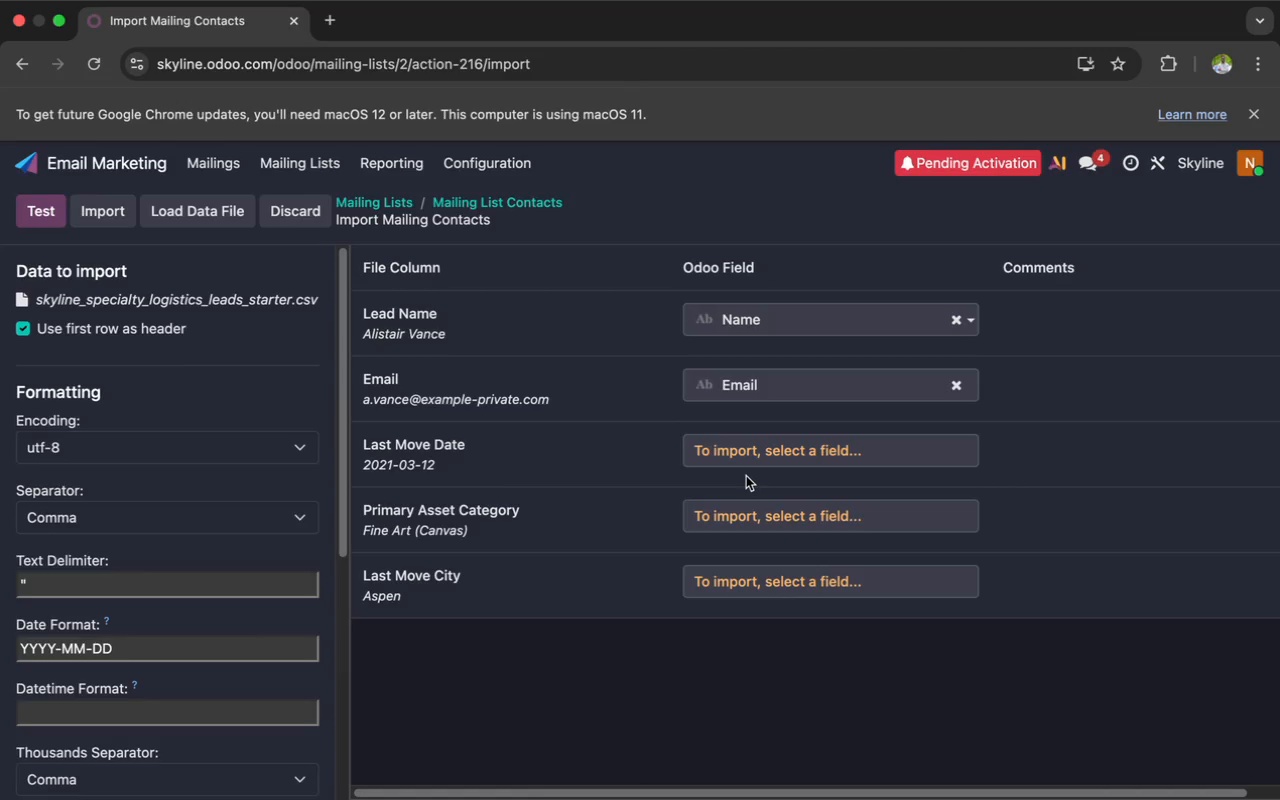 
wait(6.32)
 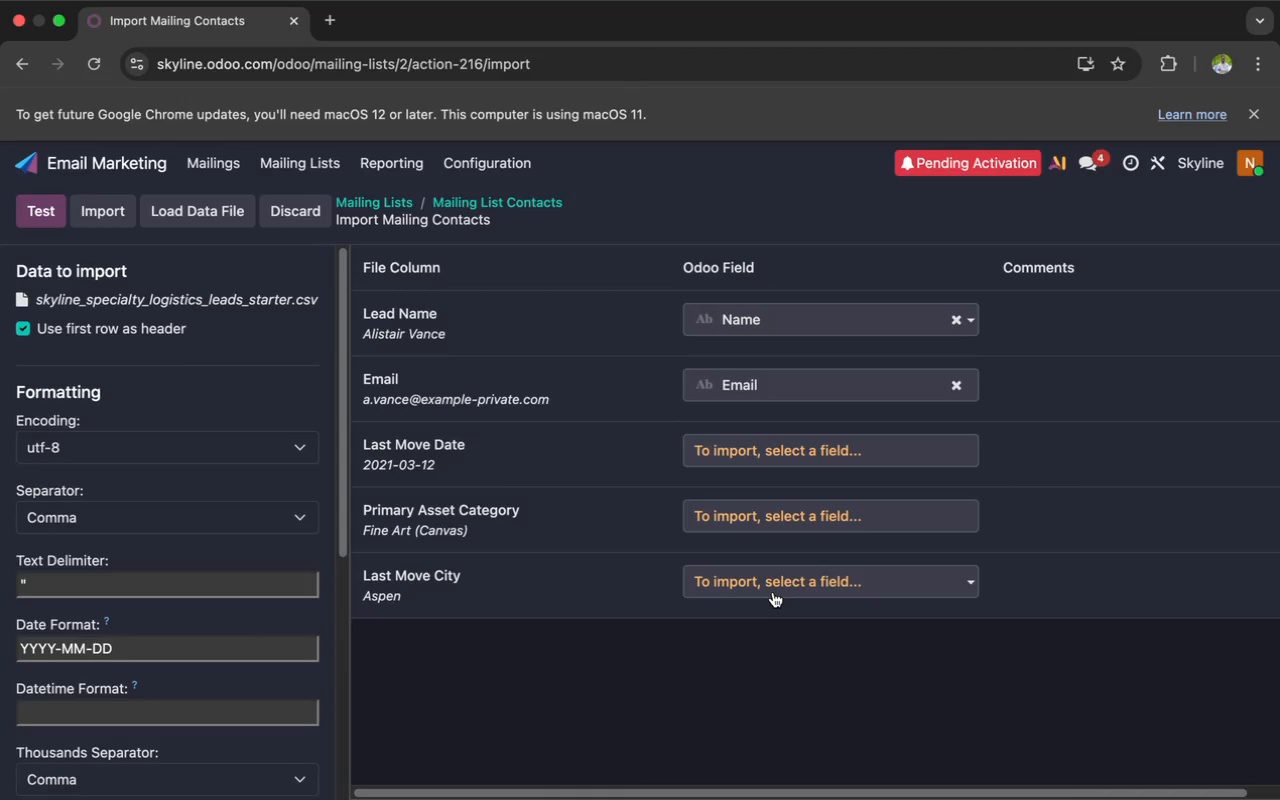 
left_click([157, 704])
 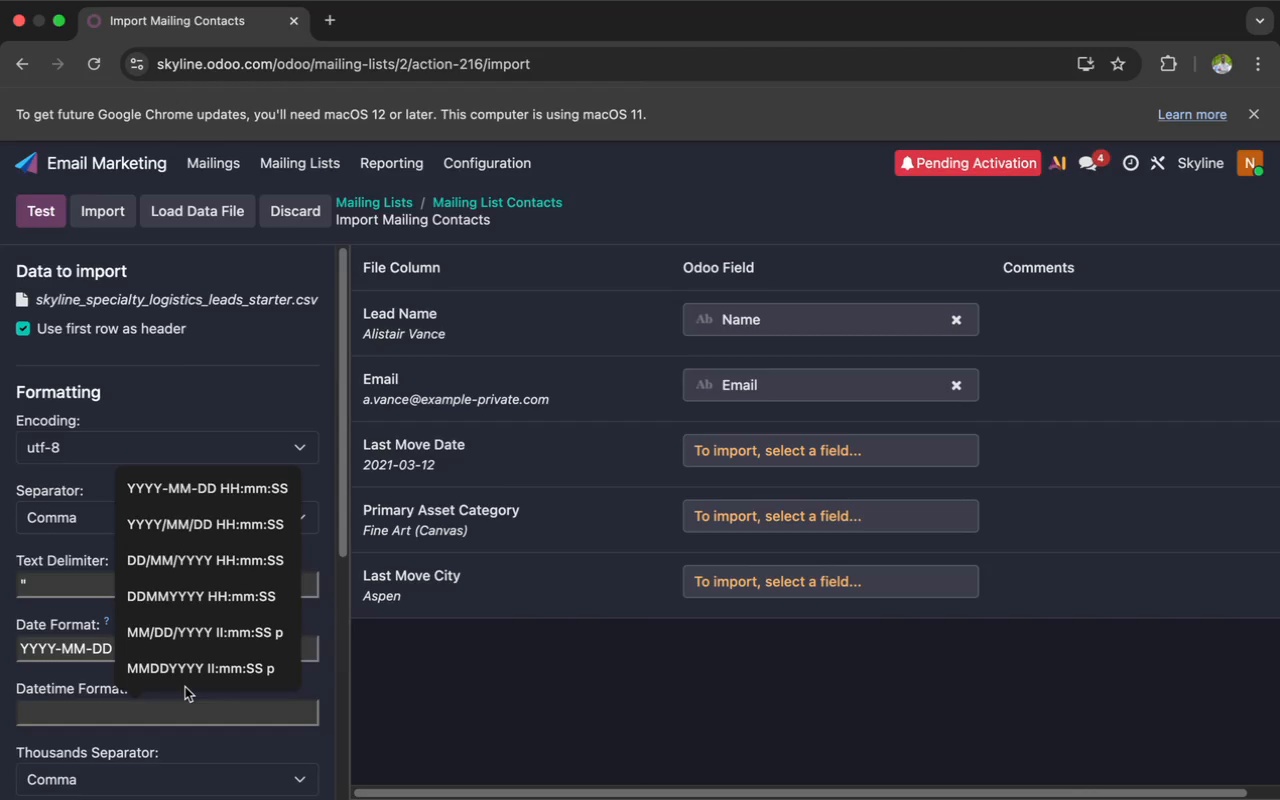 
wait(7.76)
 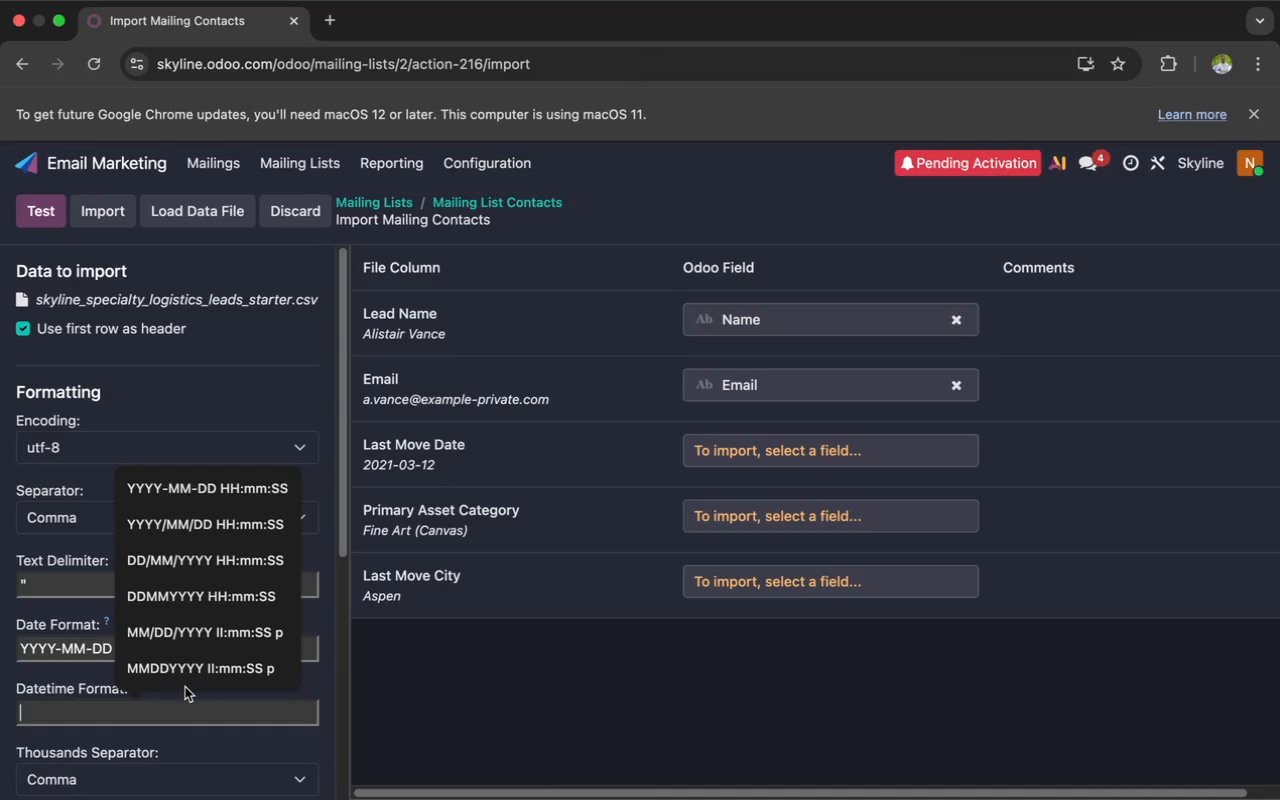 
type(Last Move Date)
 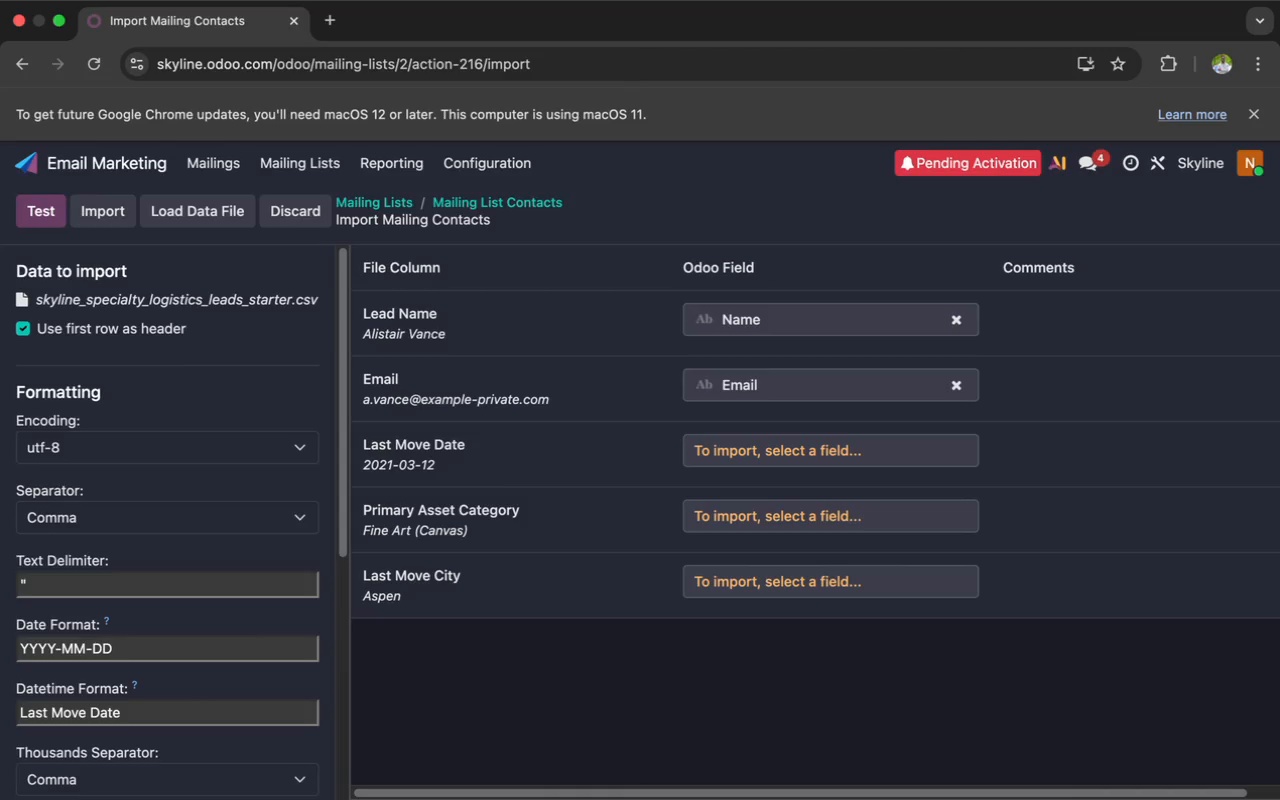 
scroll: coordinate [185, 687], scroll_direction: down, amount: 2.0
 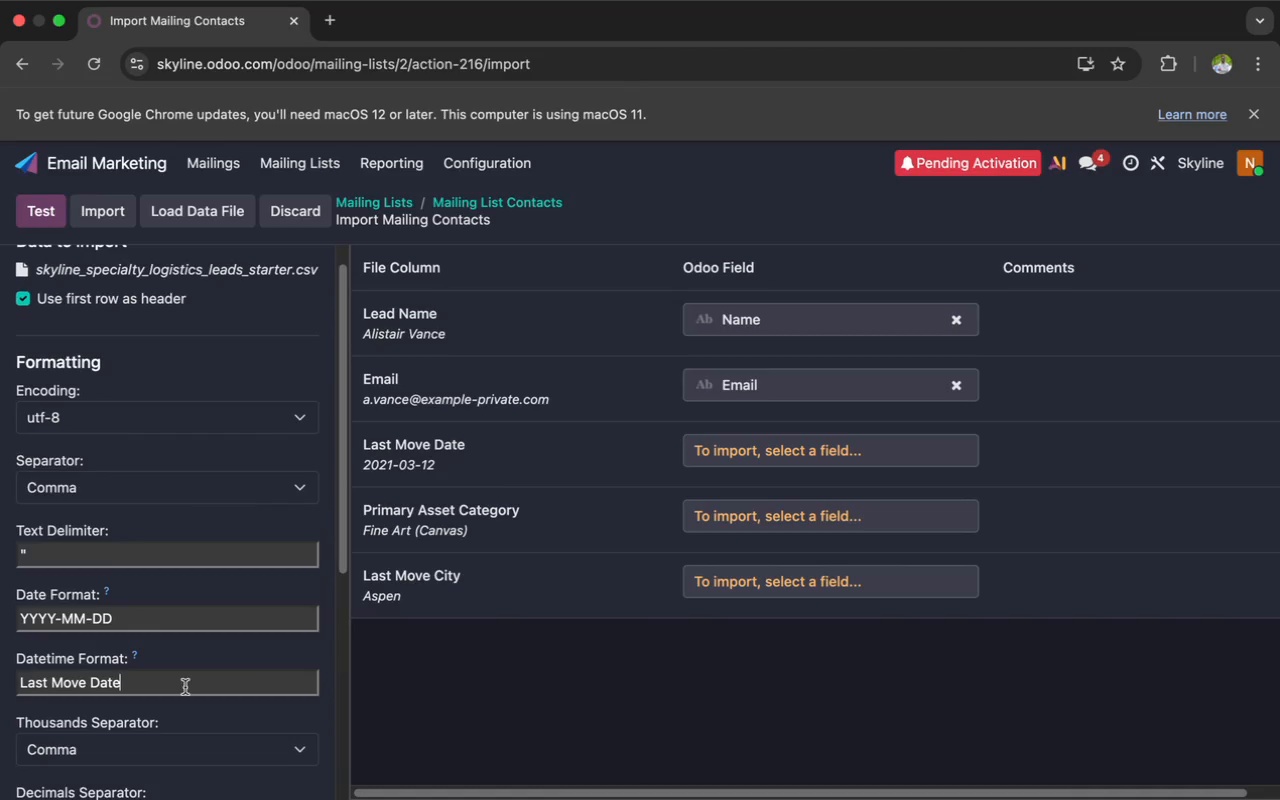 
type(, Primary Asset Category, )
 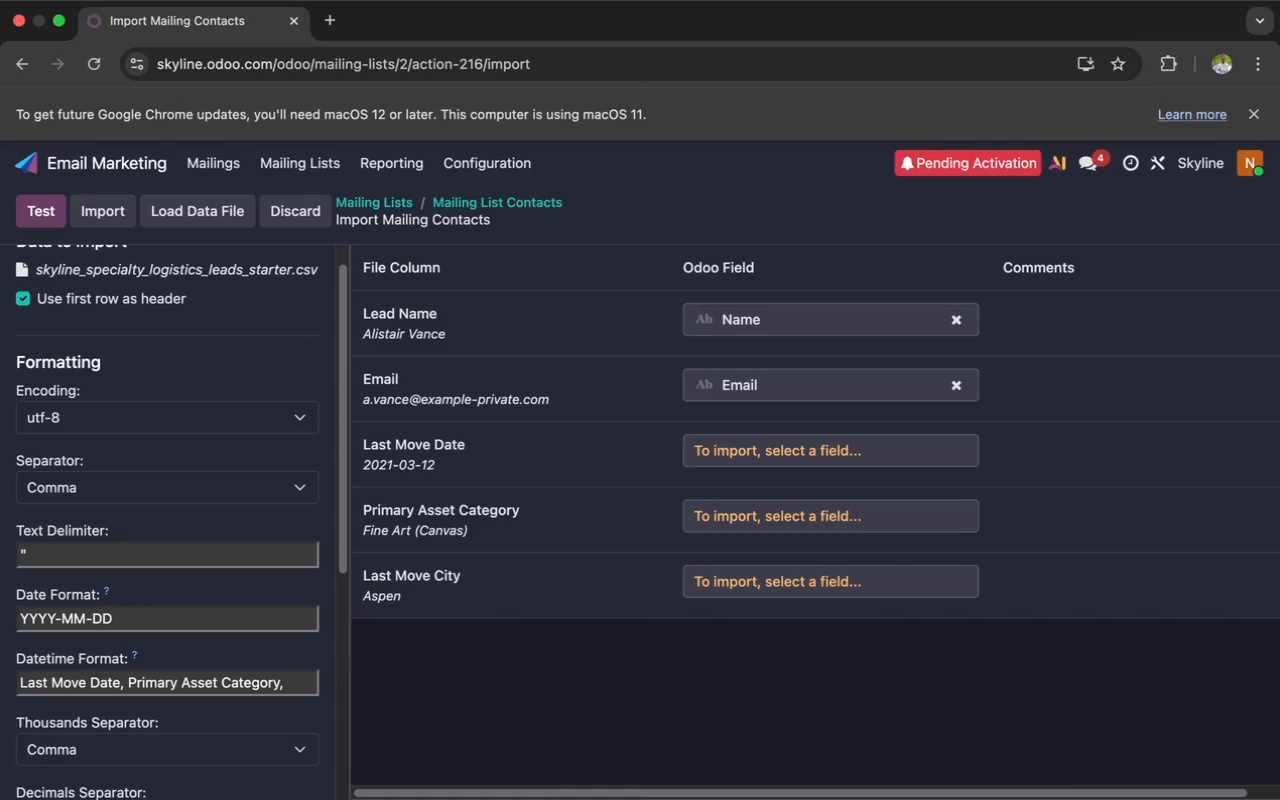 
wait(41.82)
 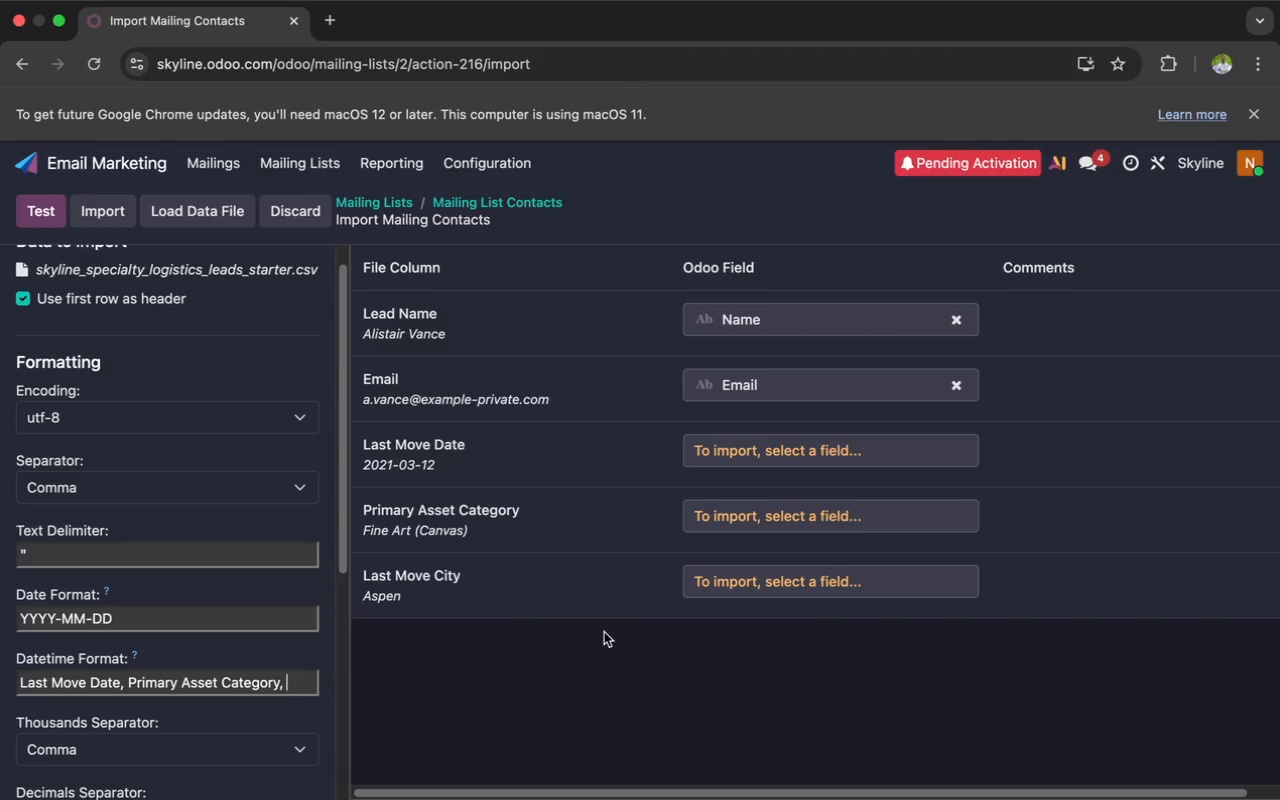 
type(Last Move City)
 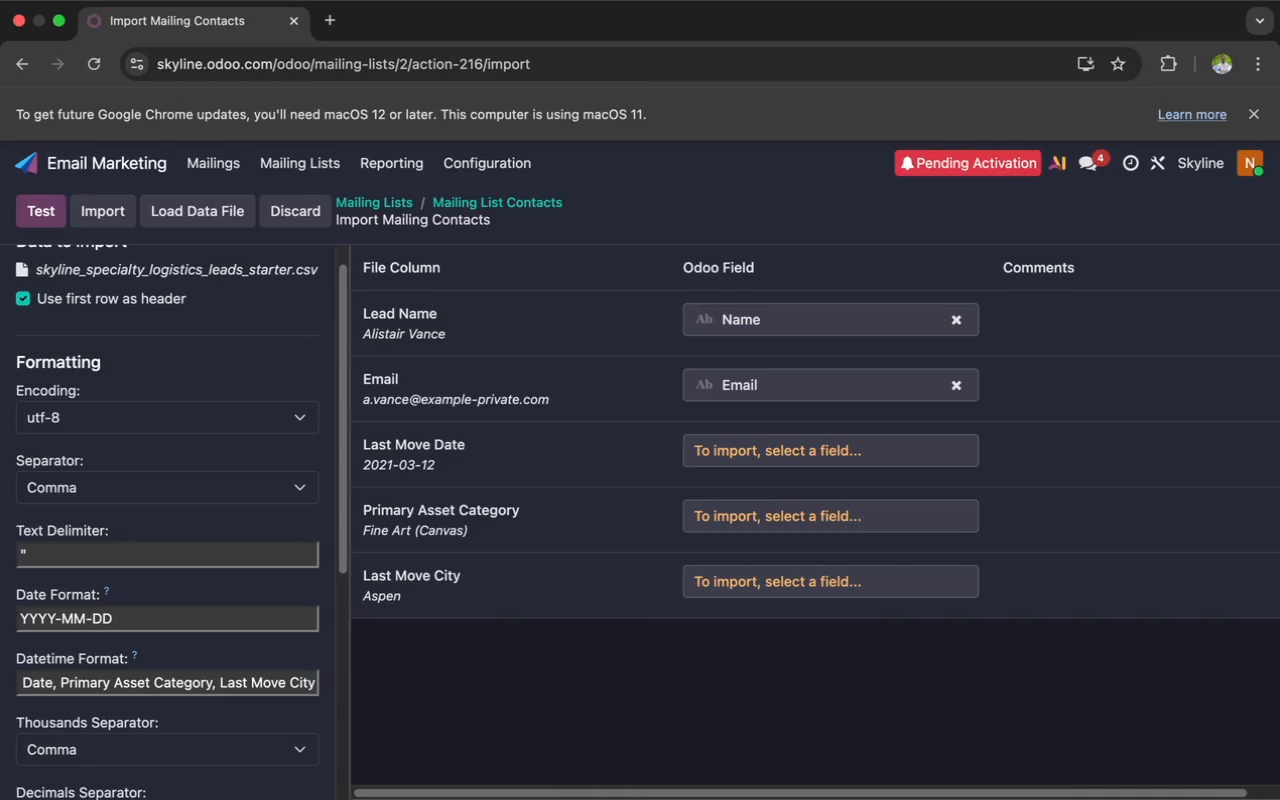 
key(Meta+A)
 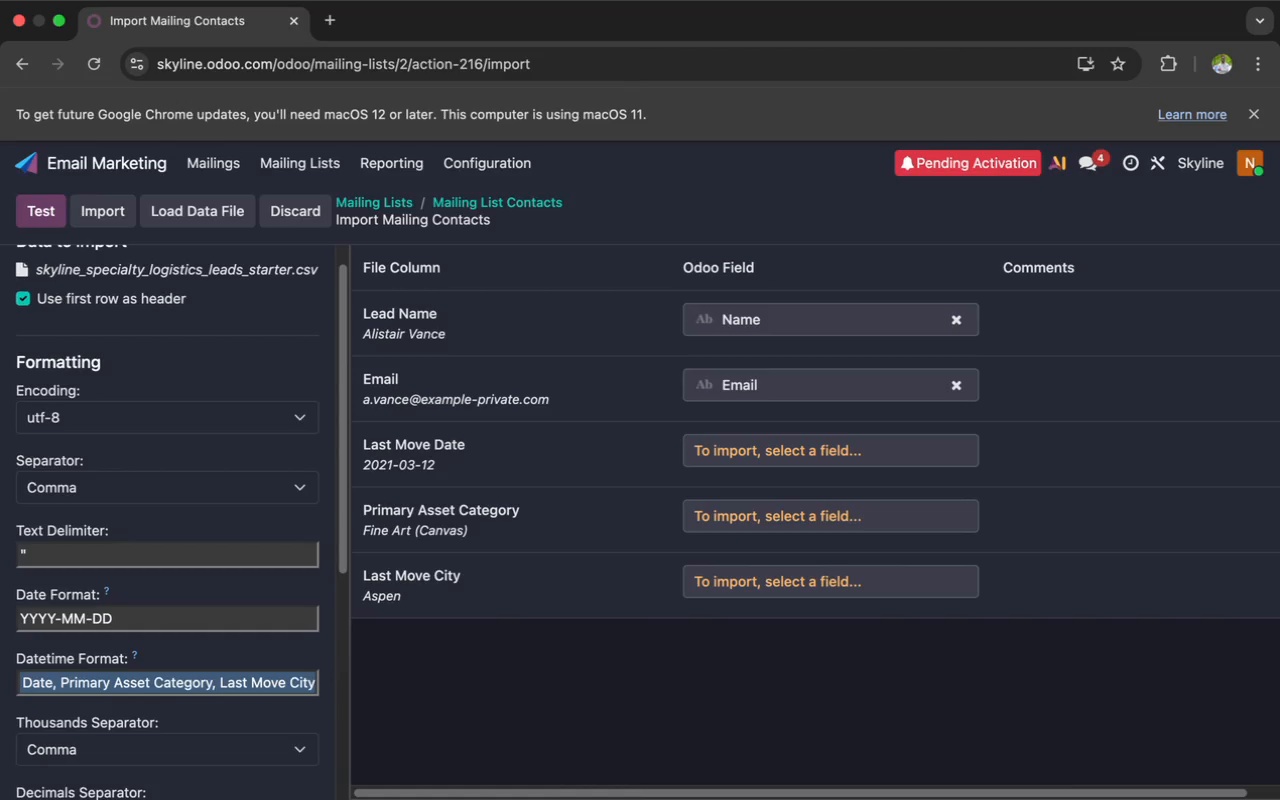 
key(Meta+X)
 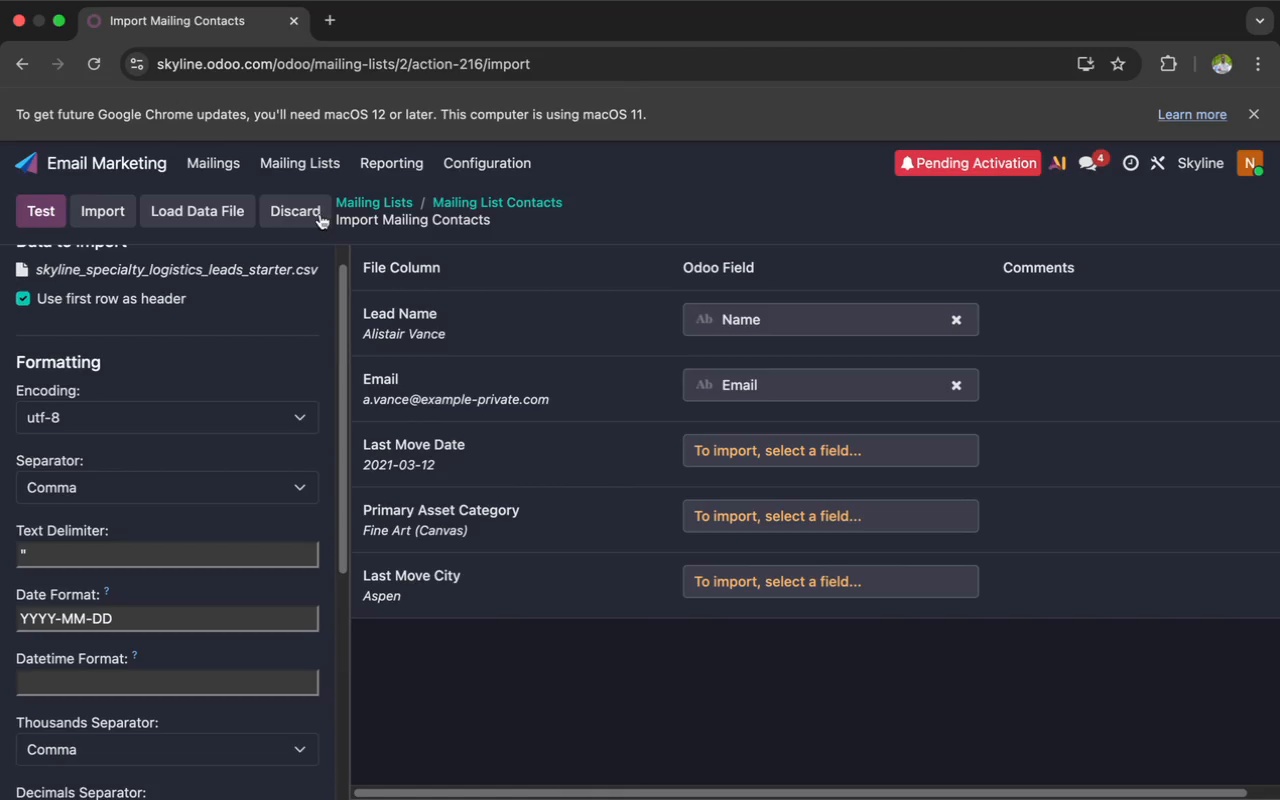 
left_click([299, 165])
 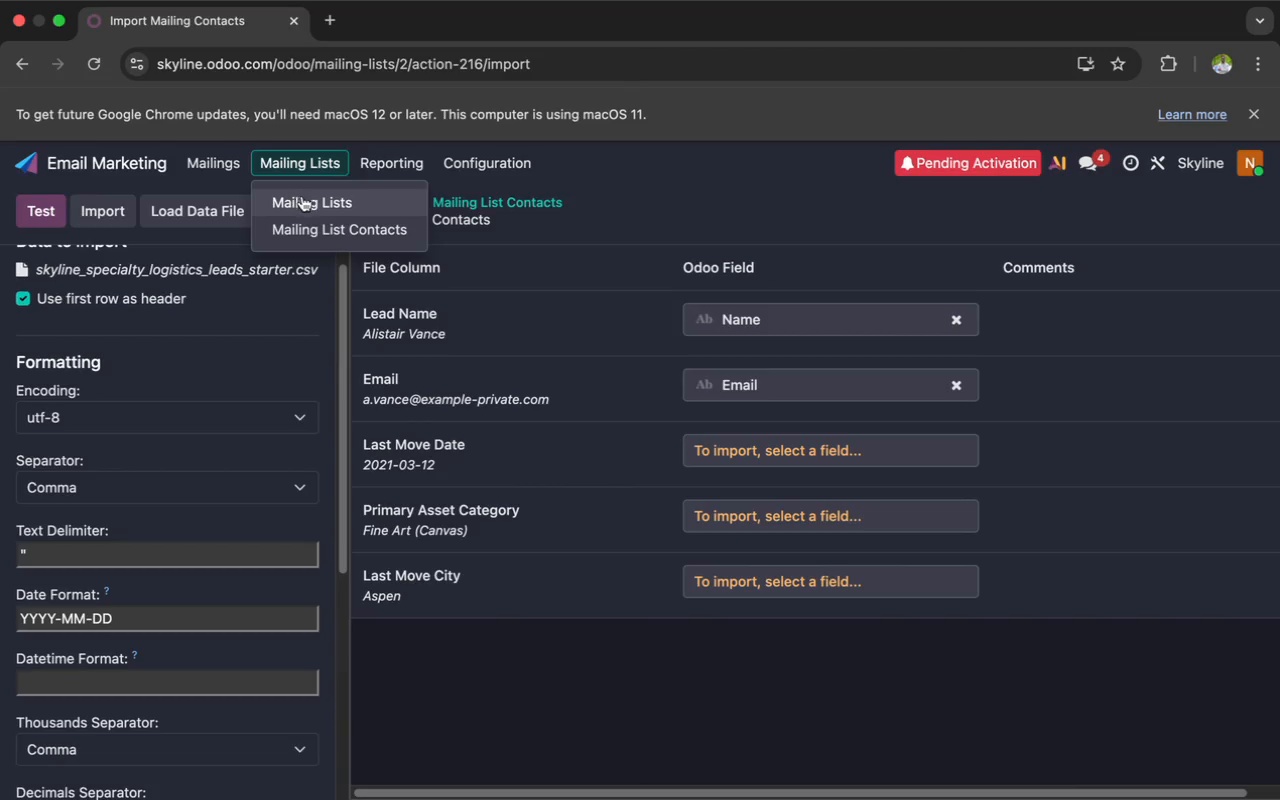 
left_click([302, 200])
 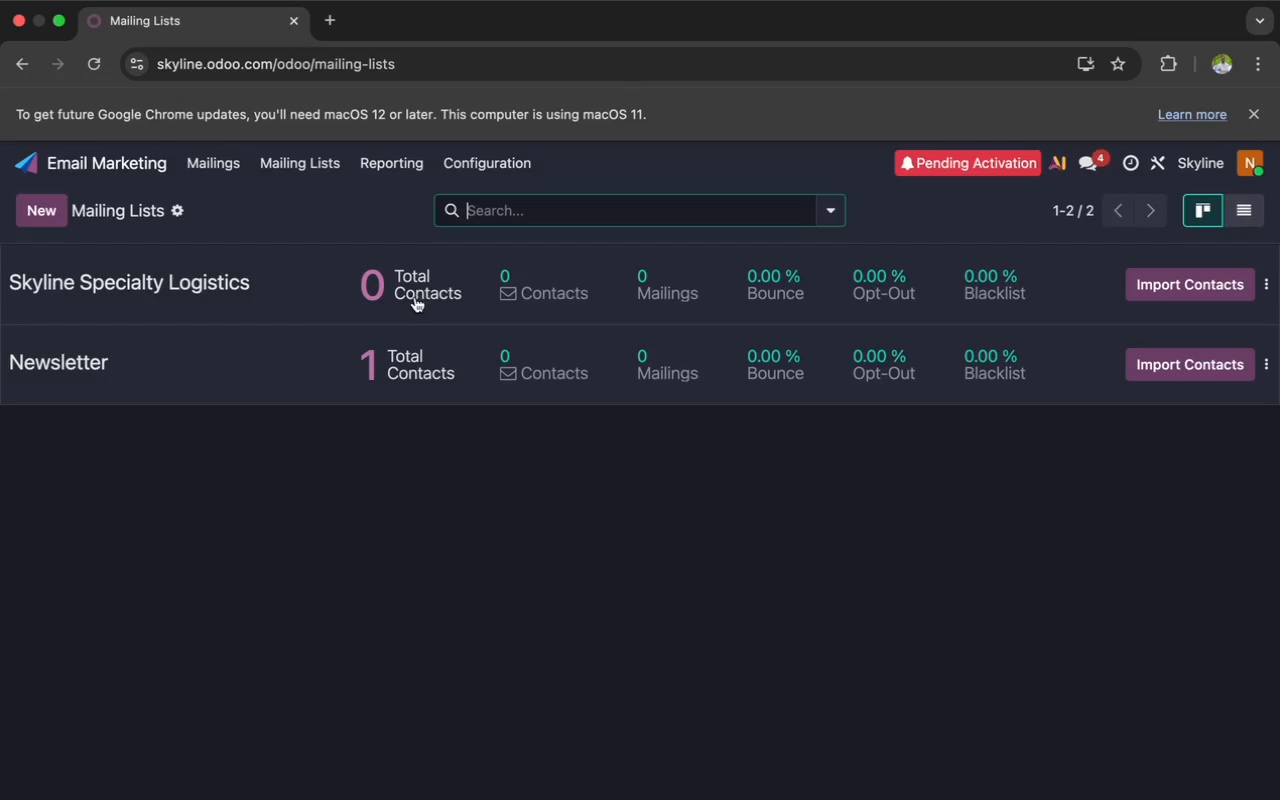 
wait(5.82)
 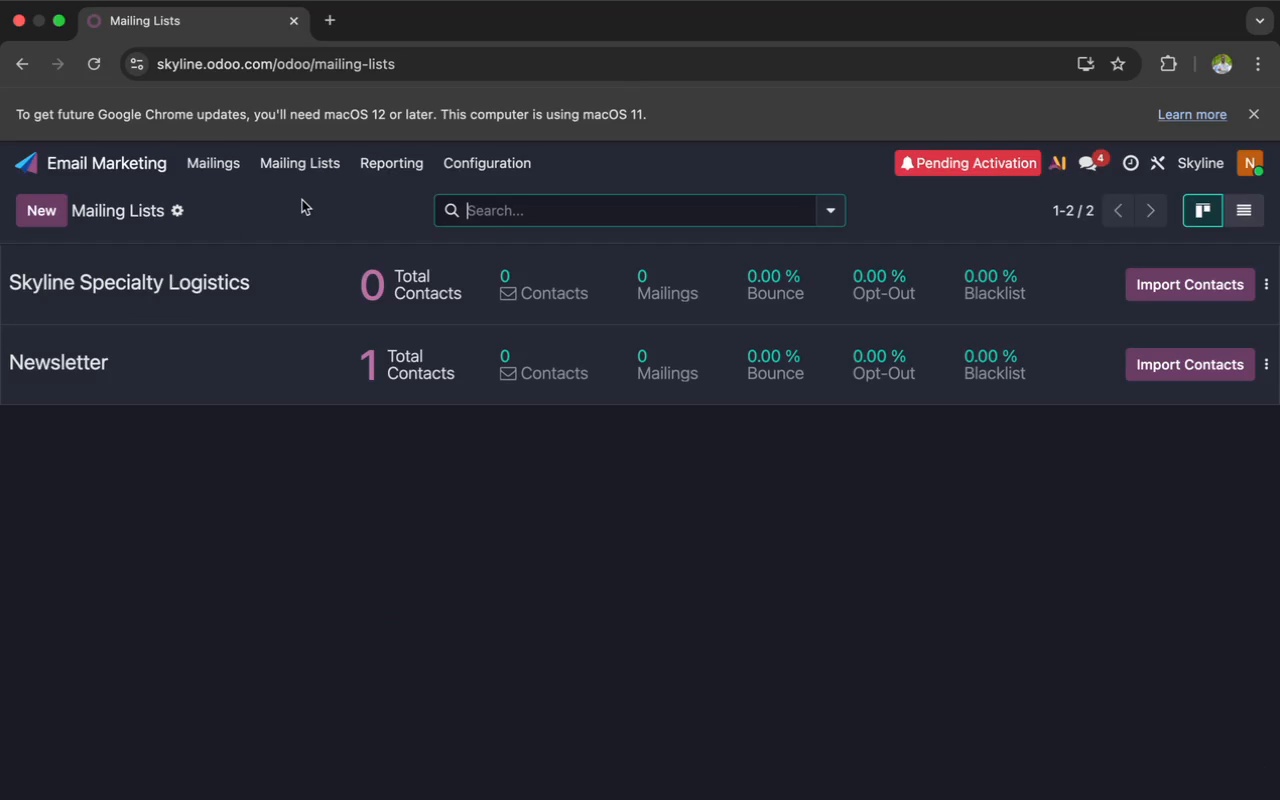 
left_click([385, 346])
 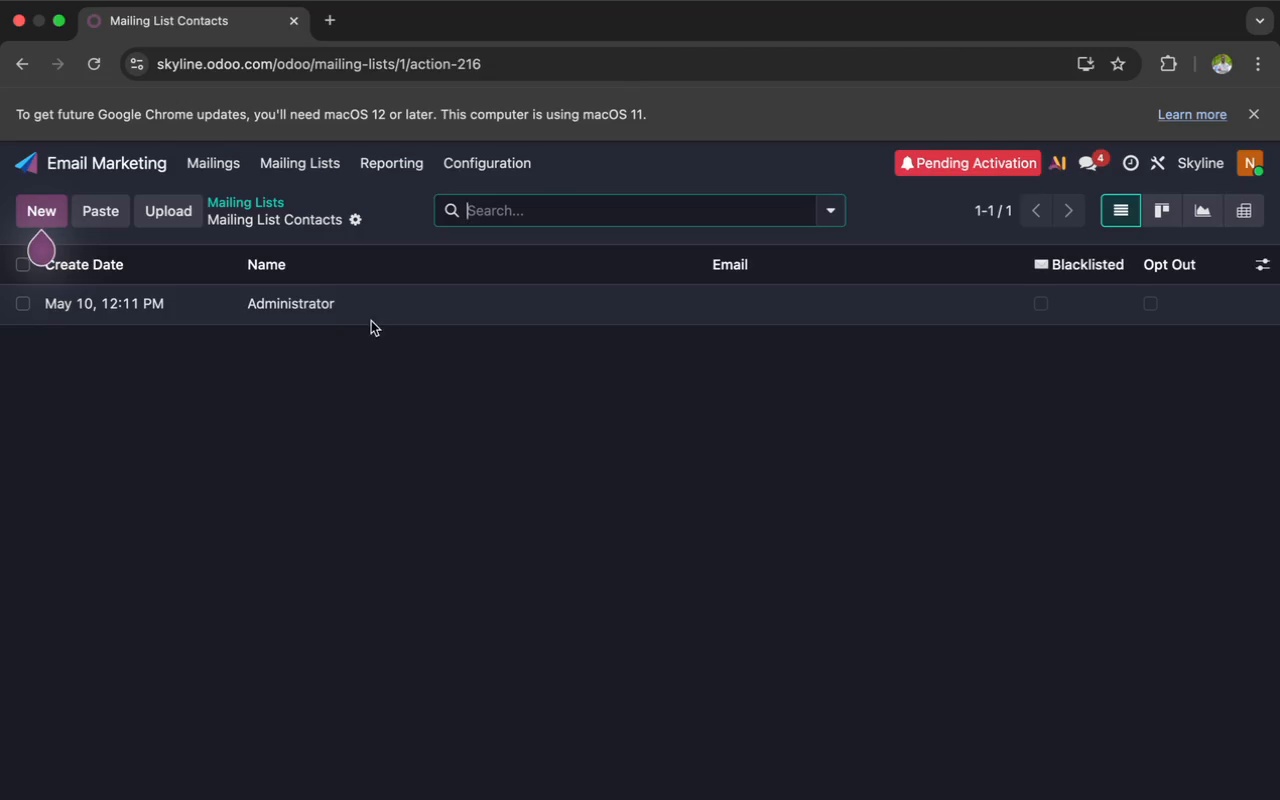 
left_click([348, 309])
 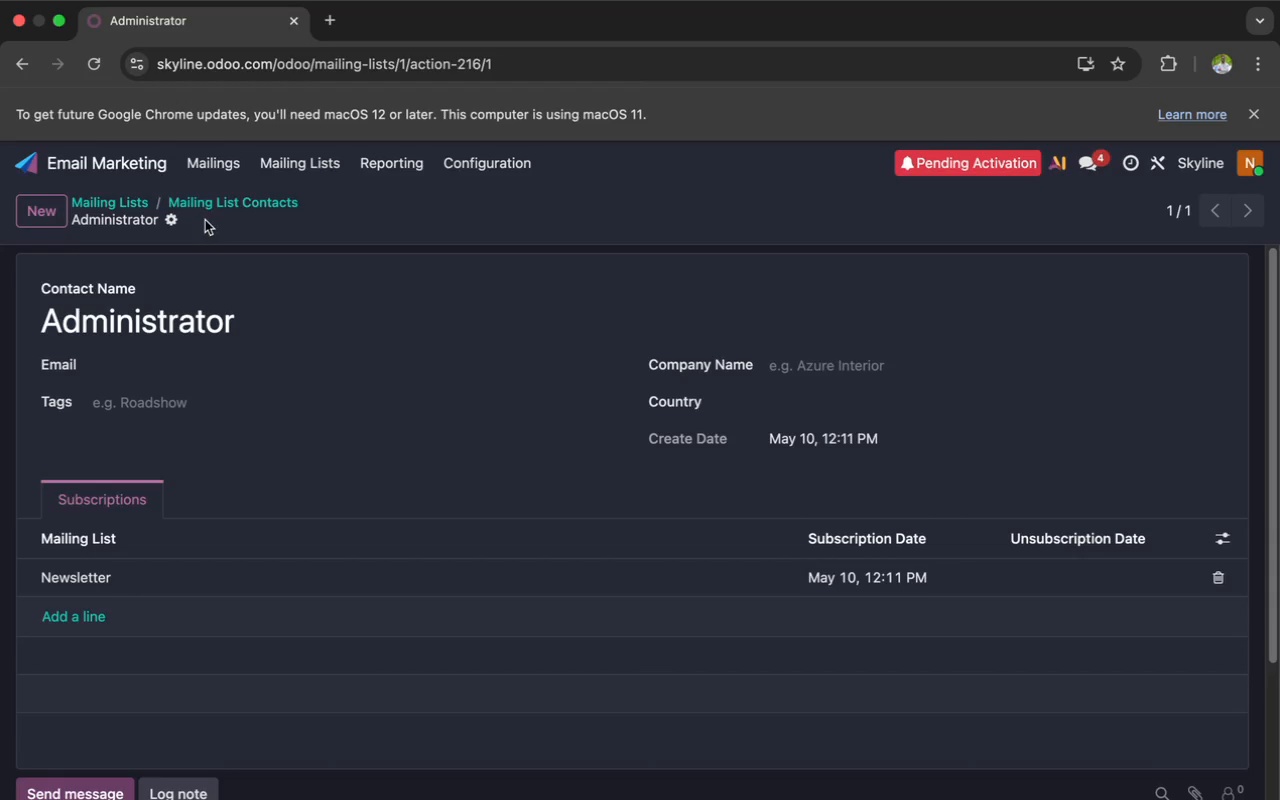 
wait(6.68)
 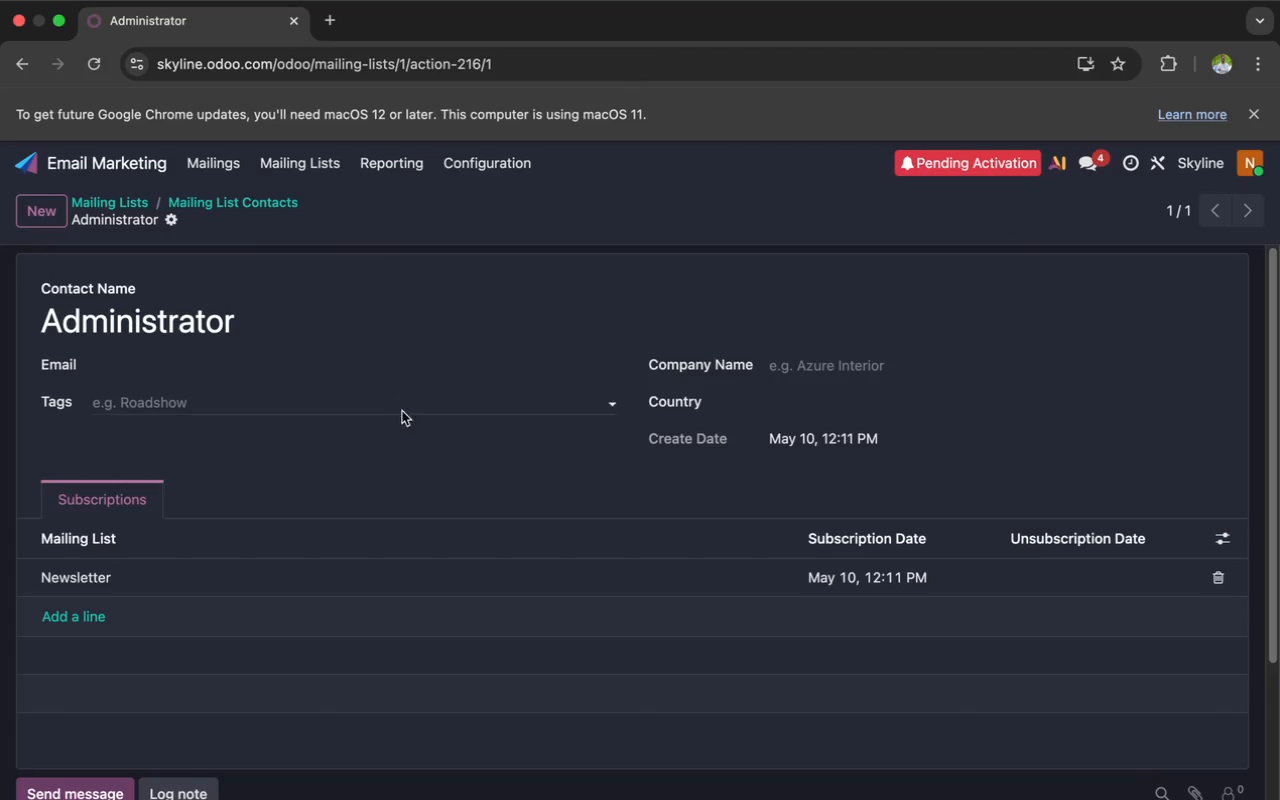 
left_click([170, 219])
 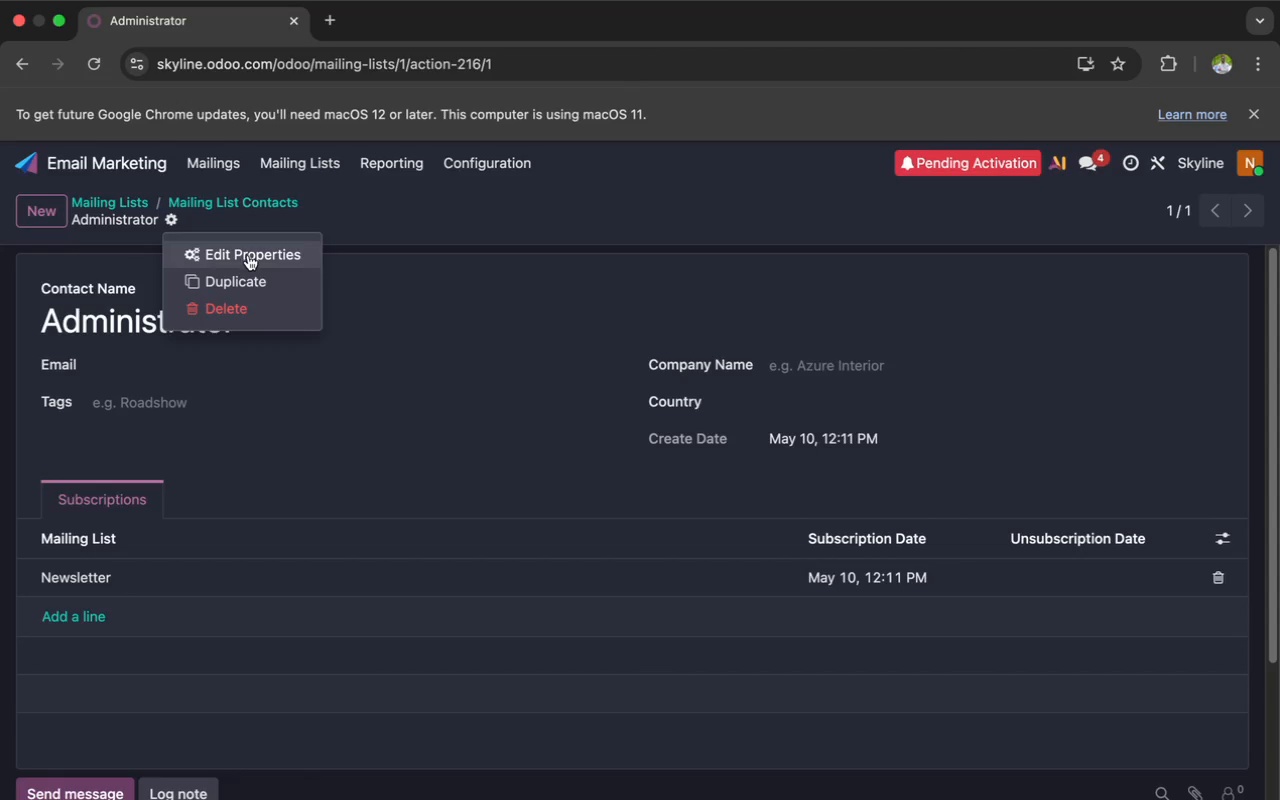 
left_click([245, 255])
 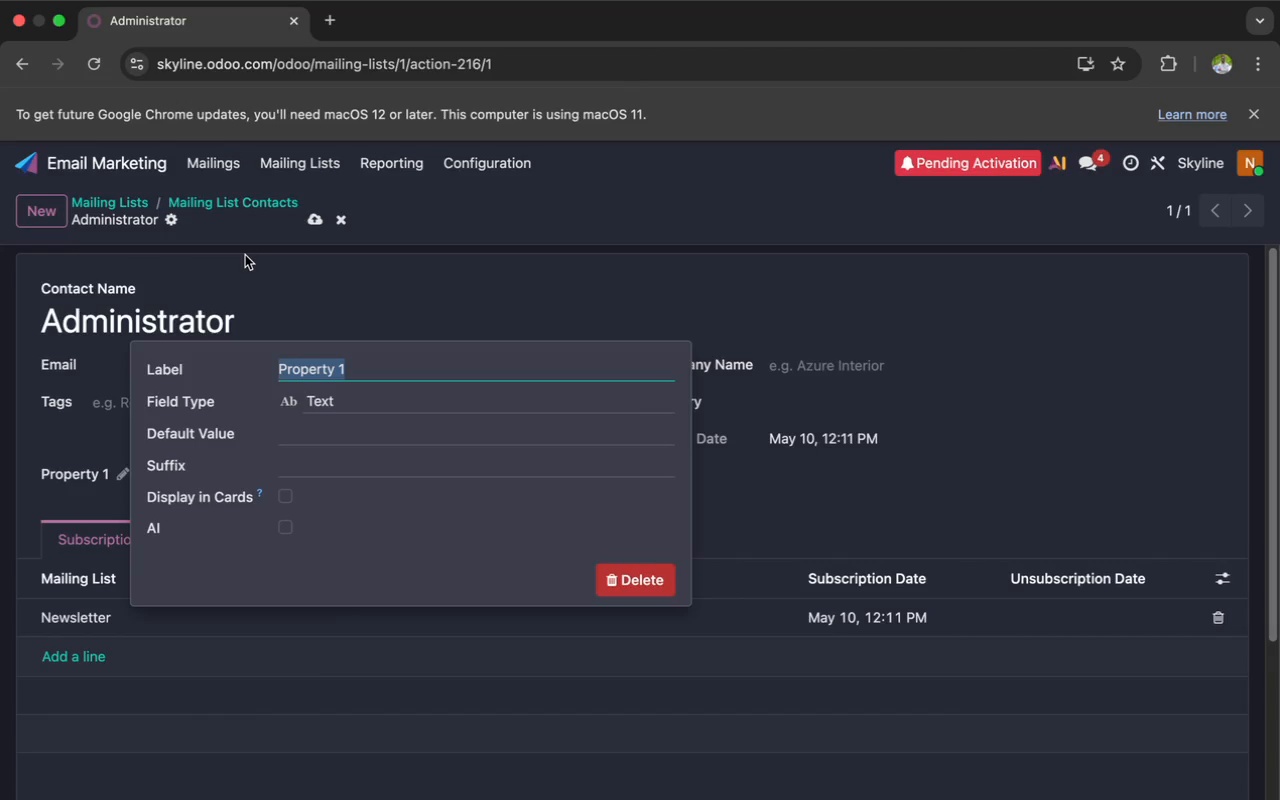 
wait(8.78)
 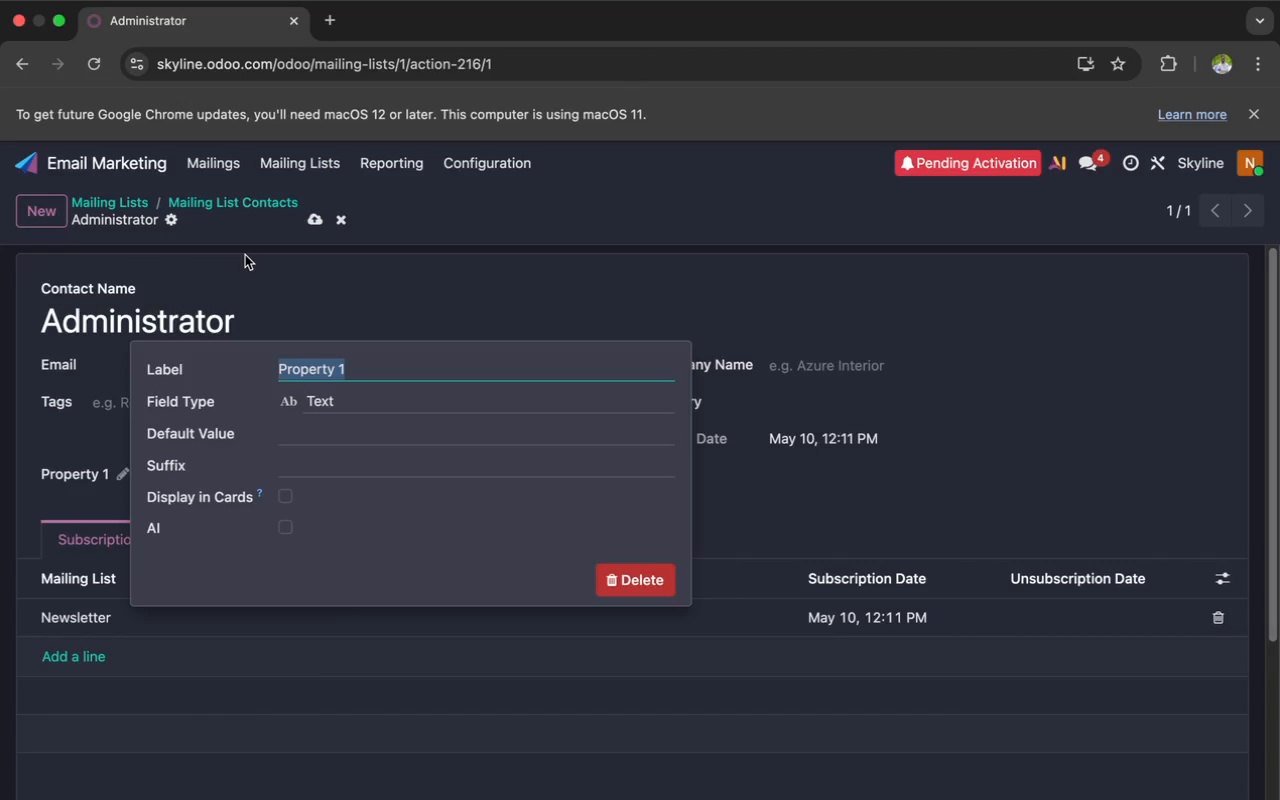 
key(Meta+V)
 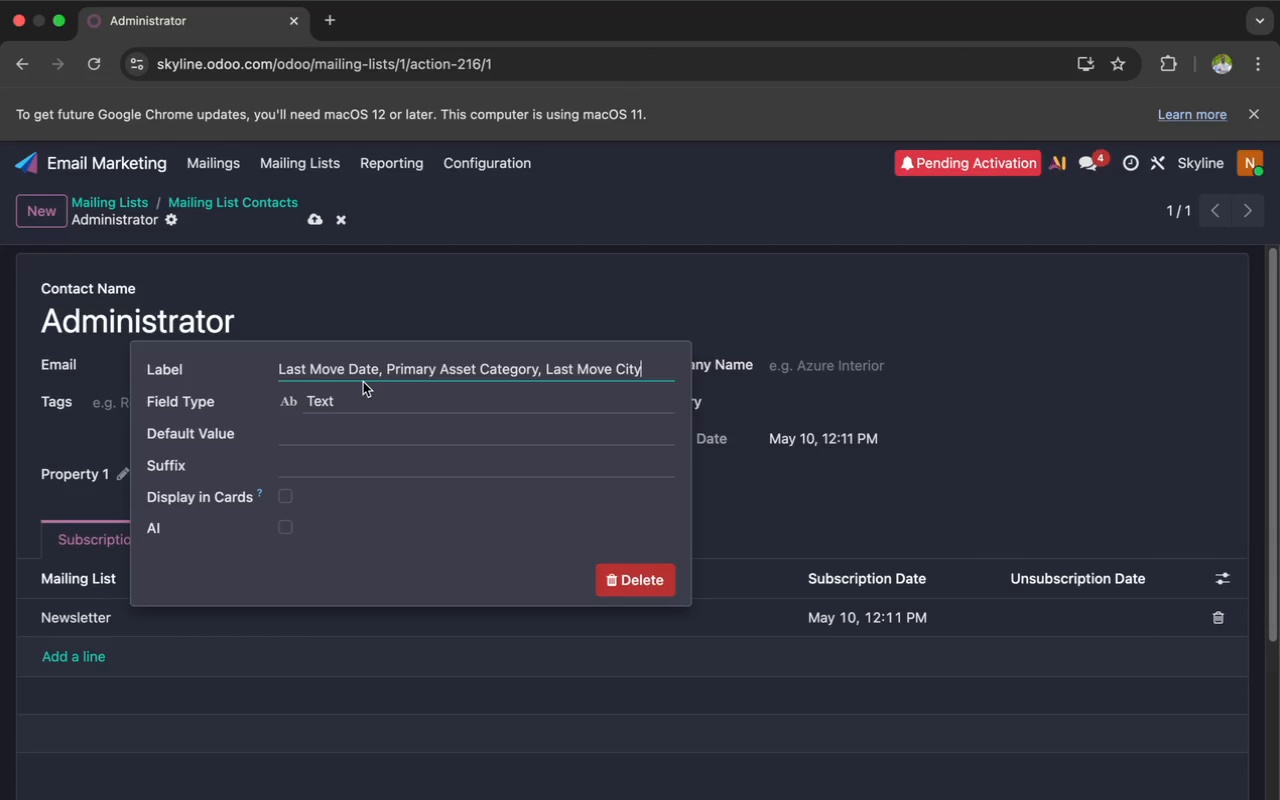 
wait(9.82)
 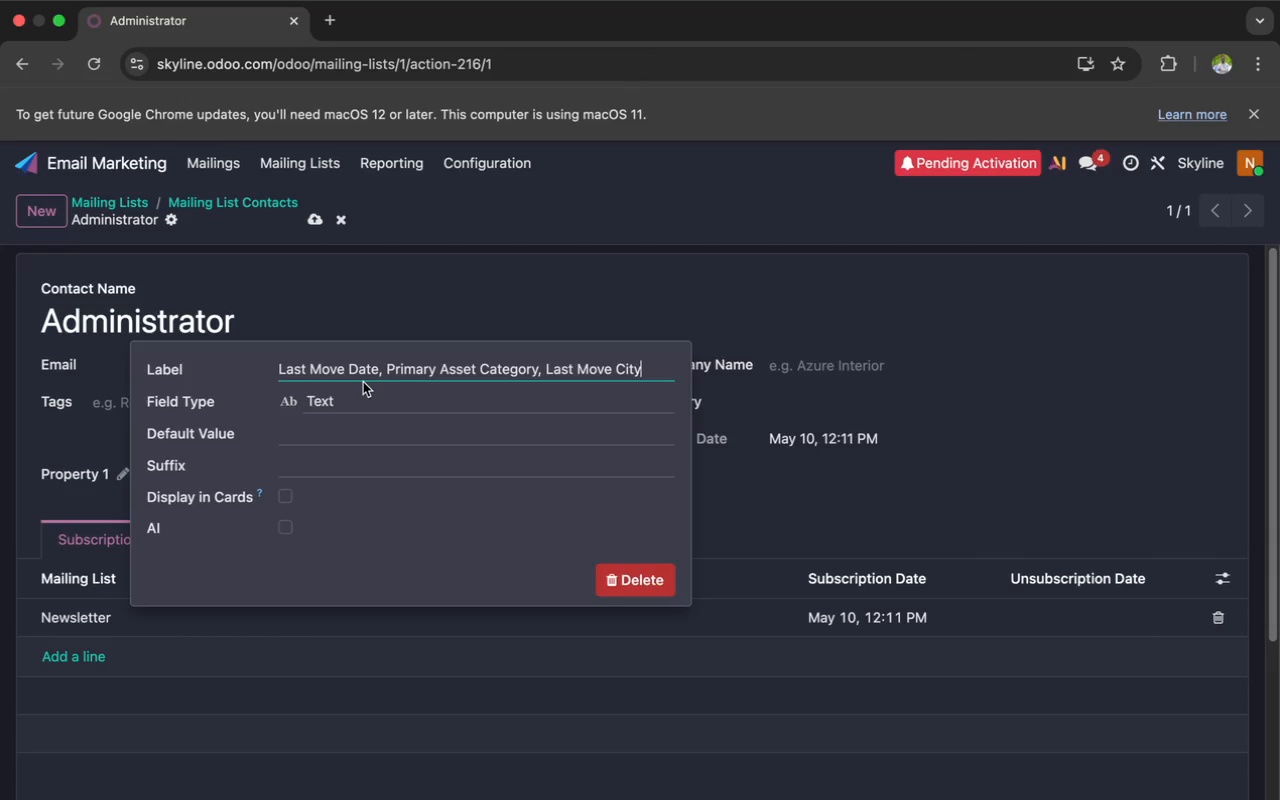 
key(Backspace)
 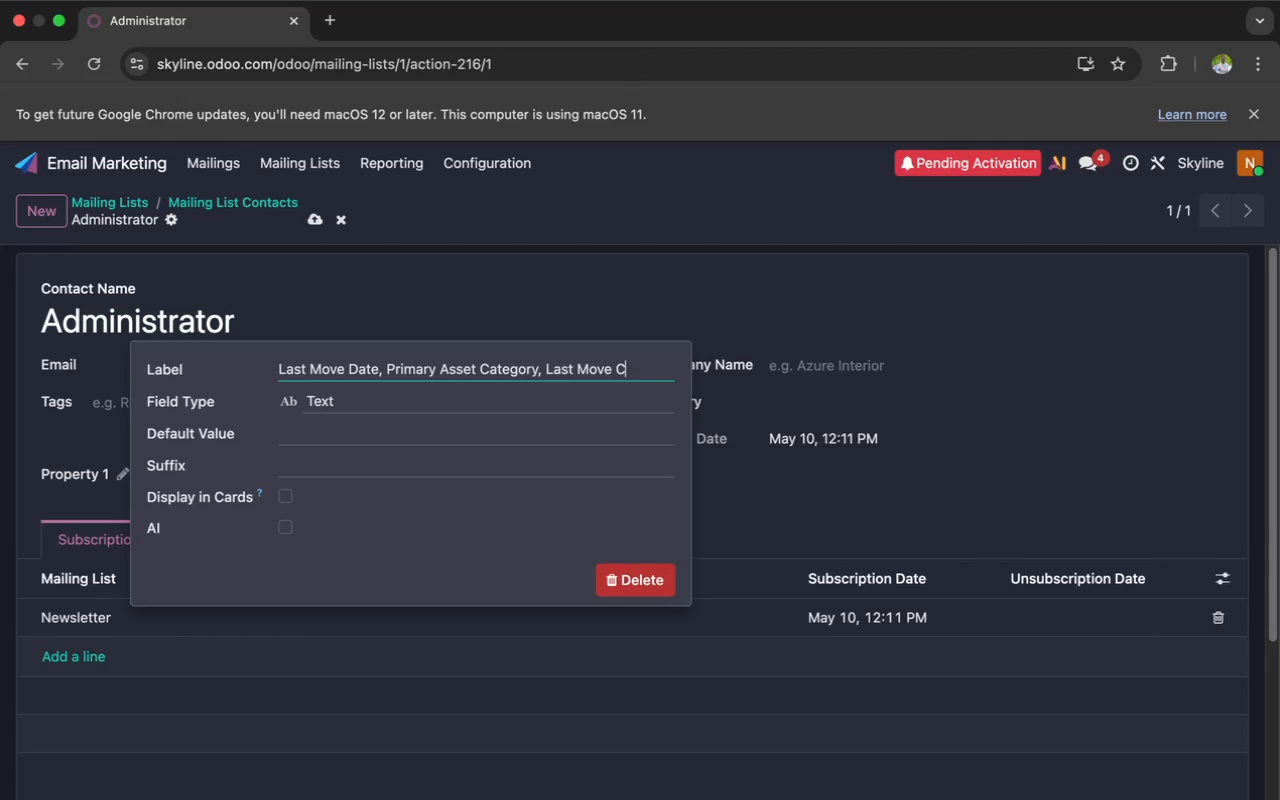 
key(Backspace)
 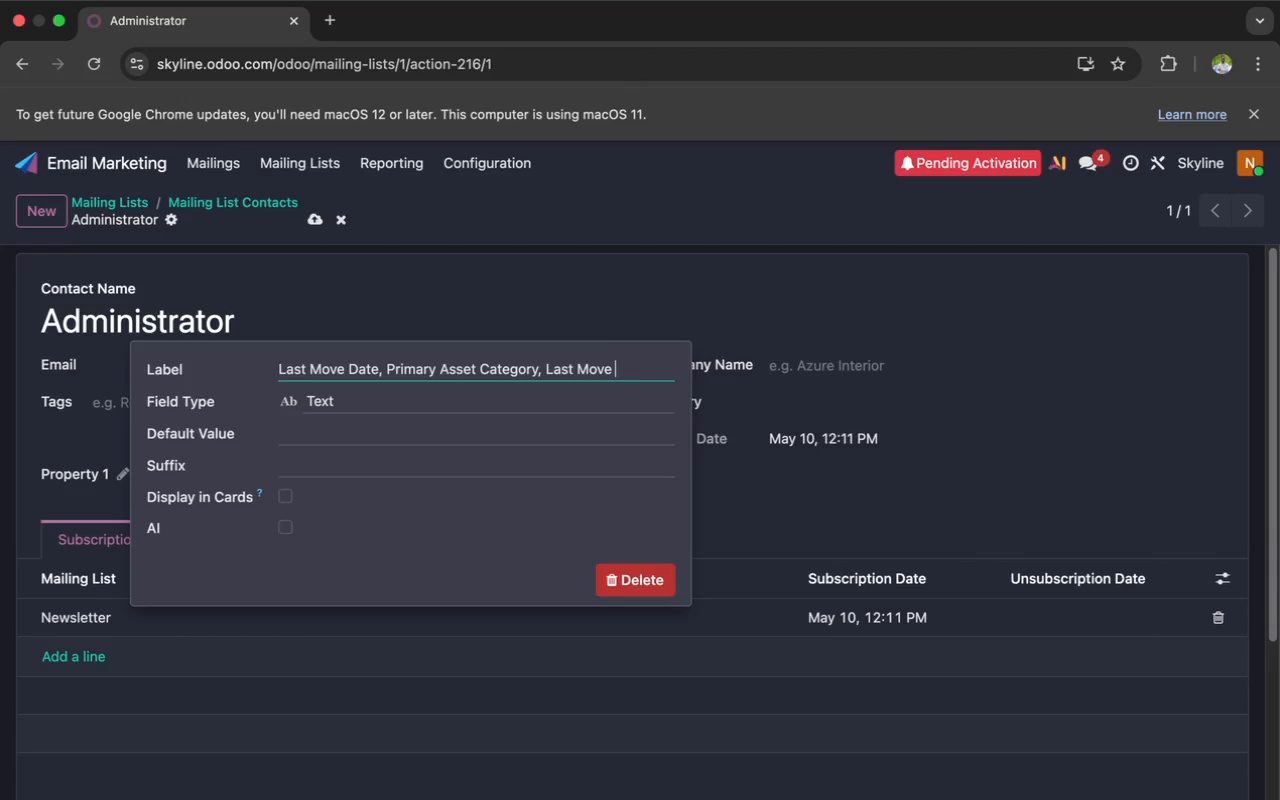 
key(Backspace)
 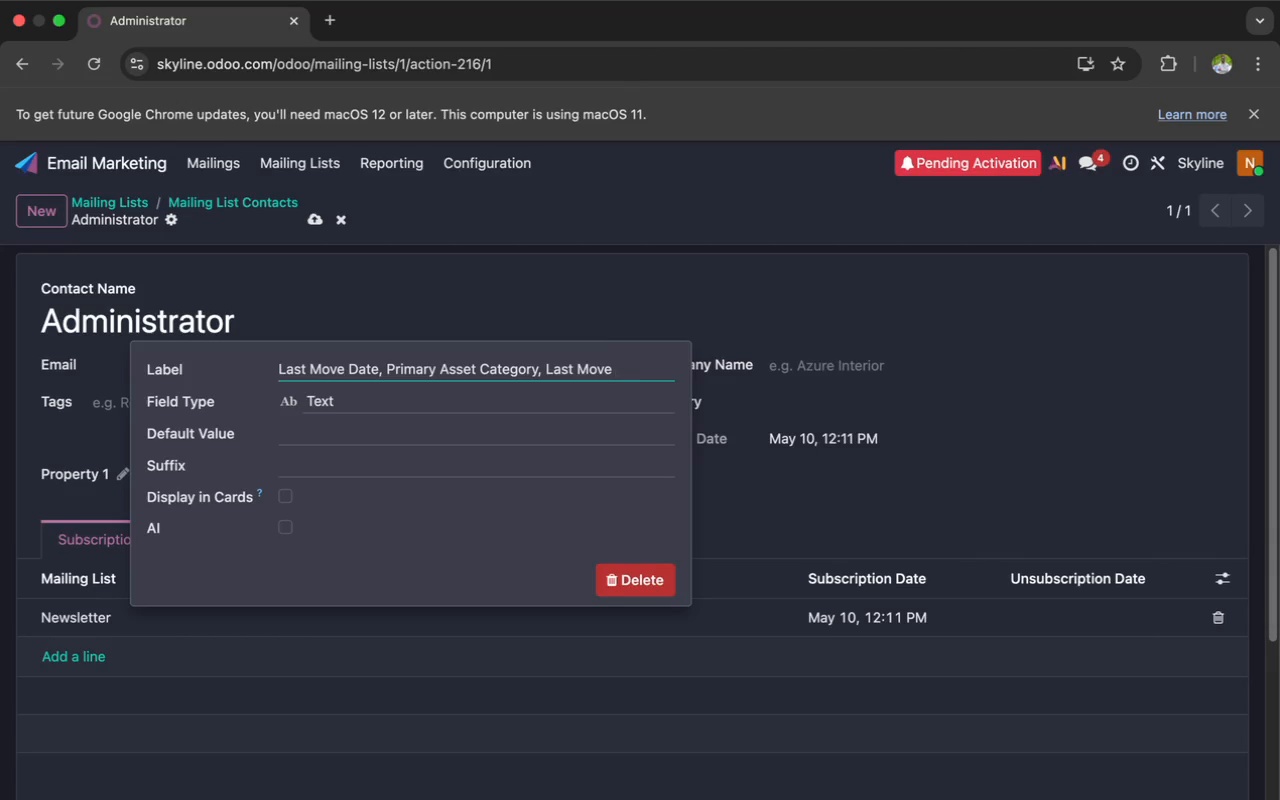 
key(Backspace)
 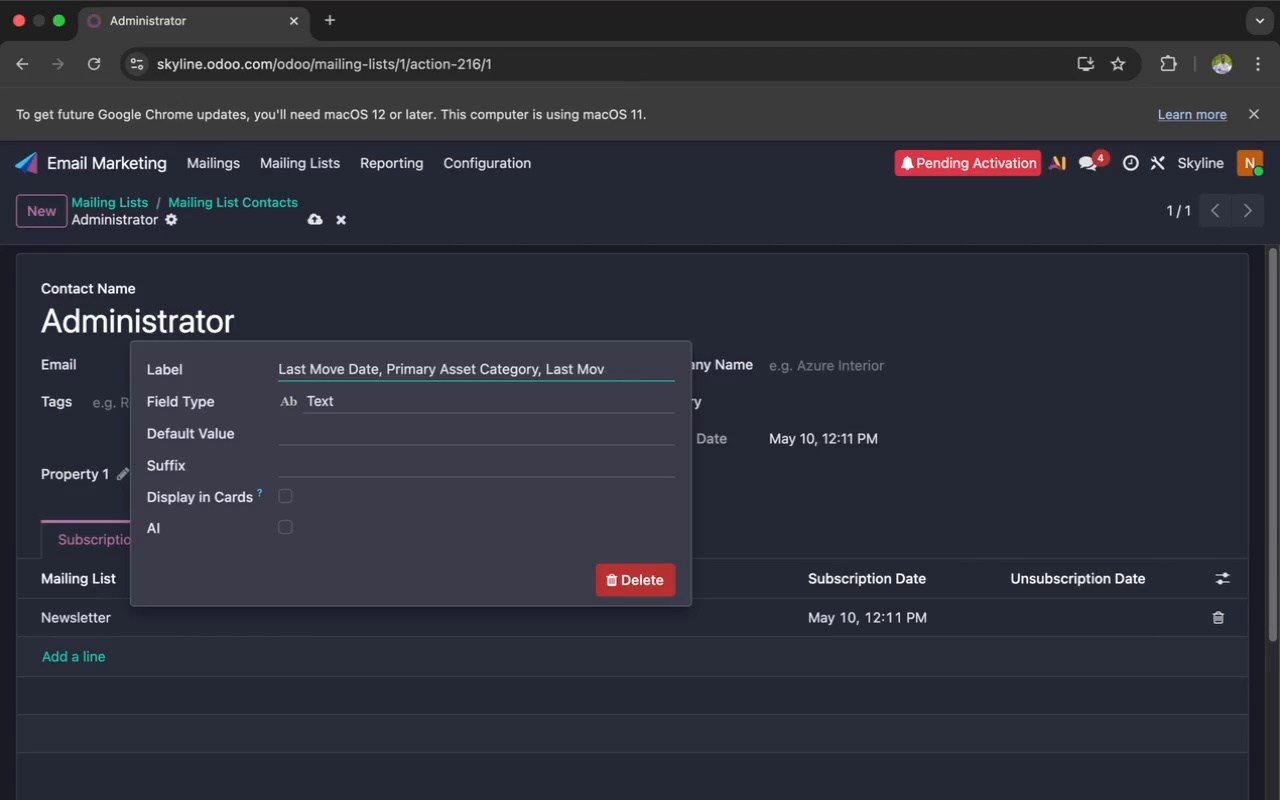 
key(Backspace)
 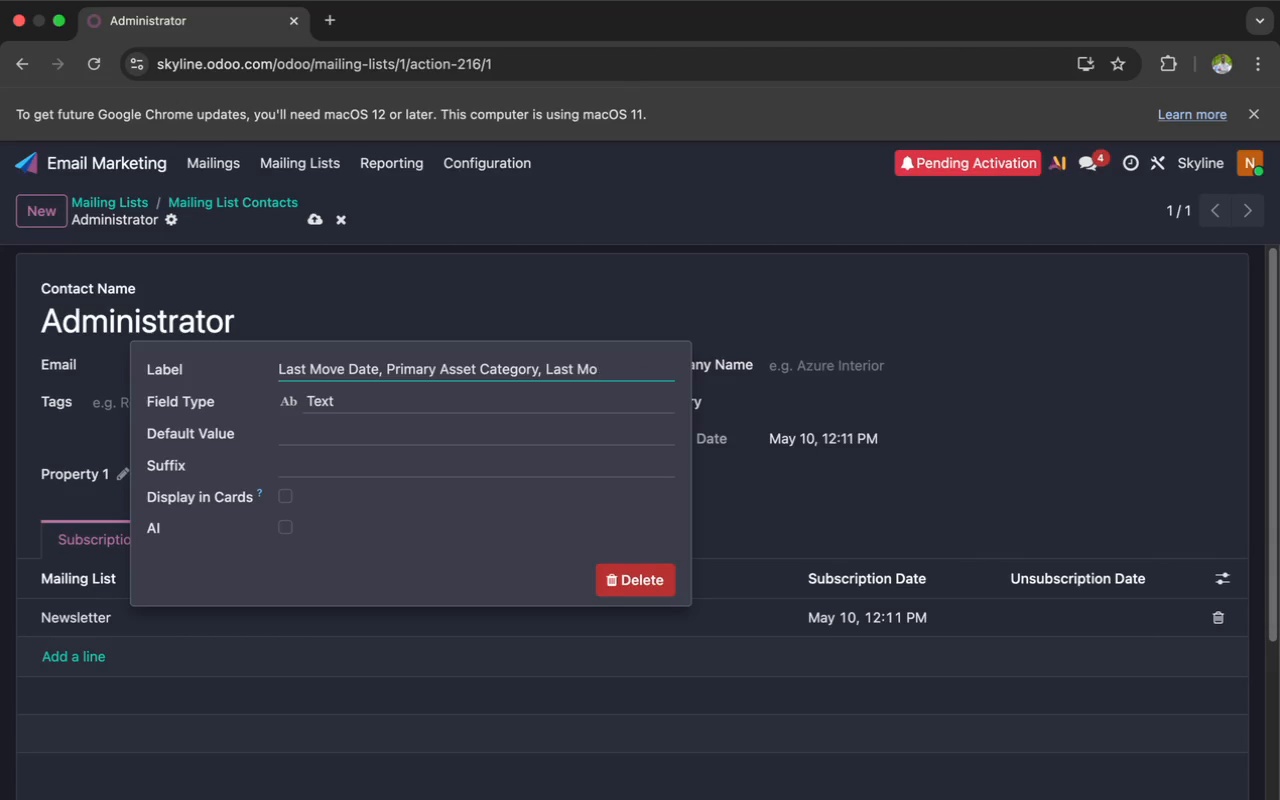 
key(Backspace)
 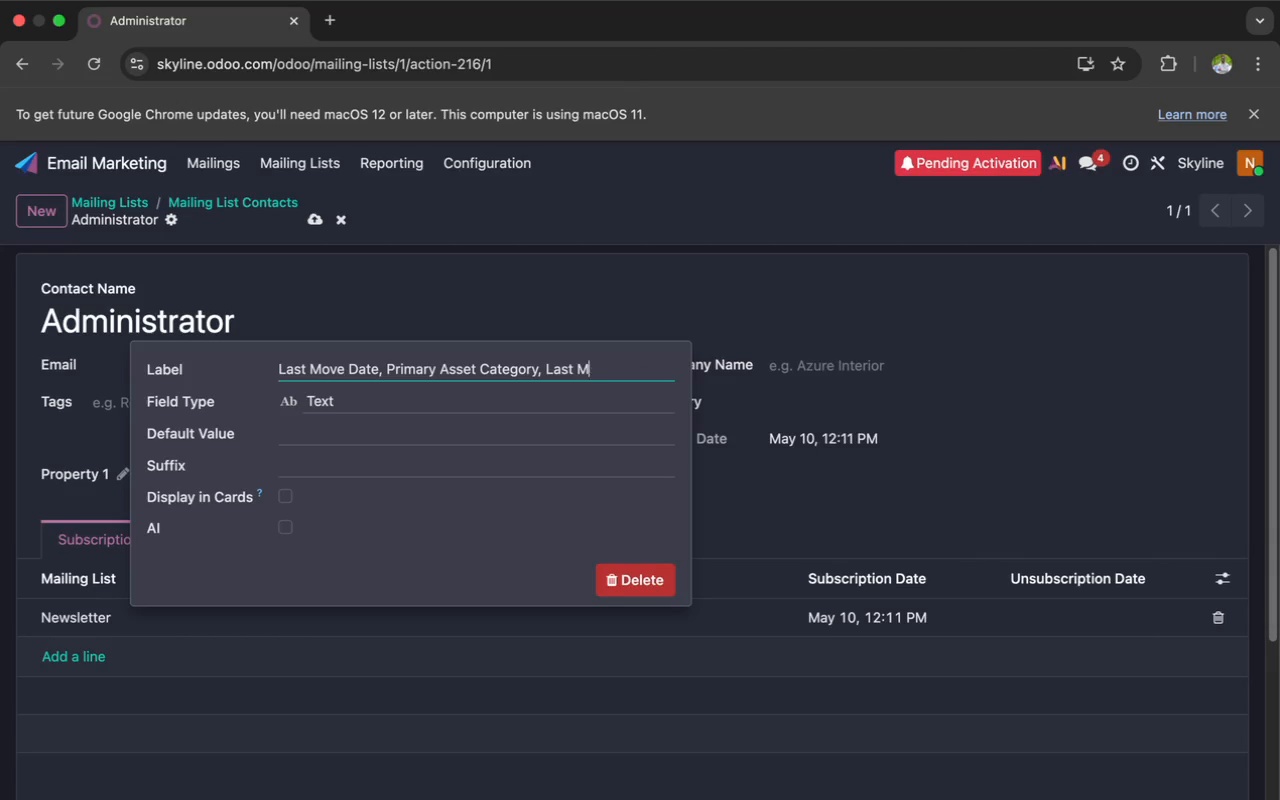 
key(Backspace)
 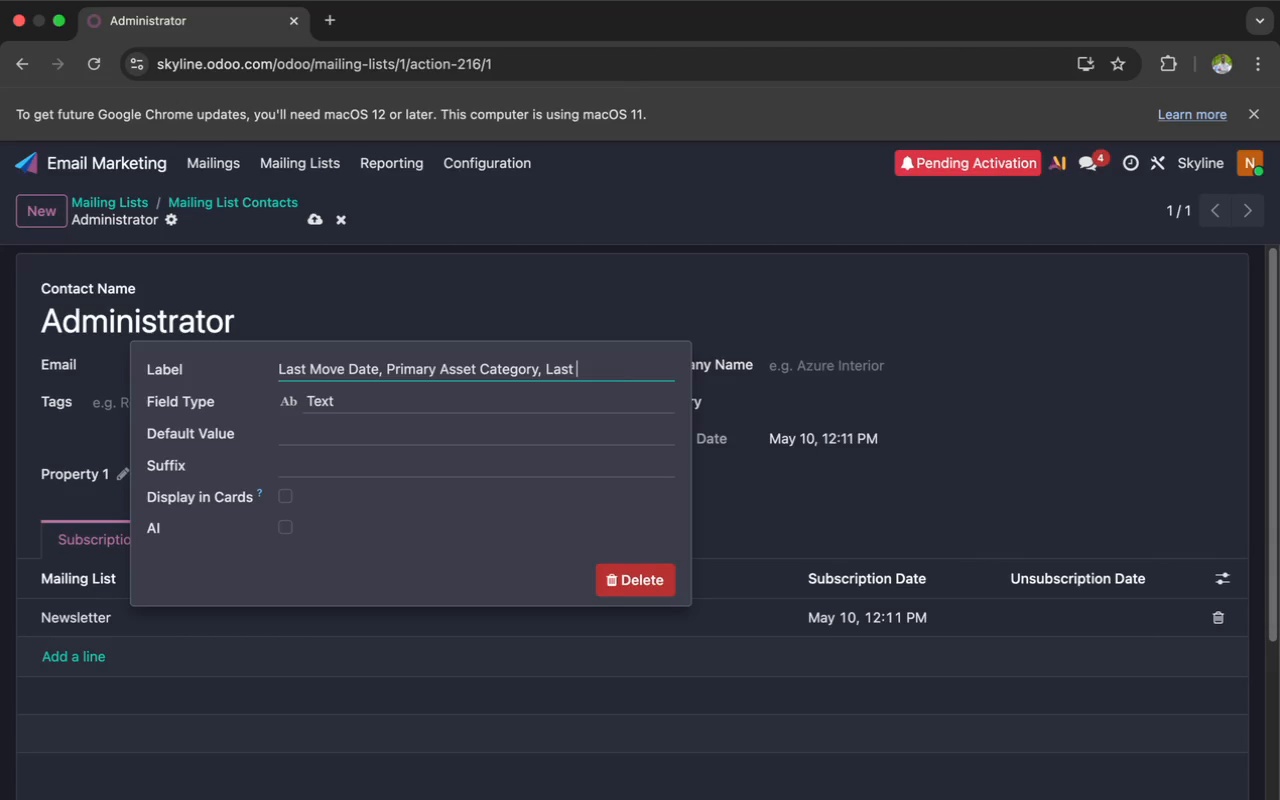 
key(Backspace)
 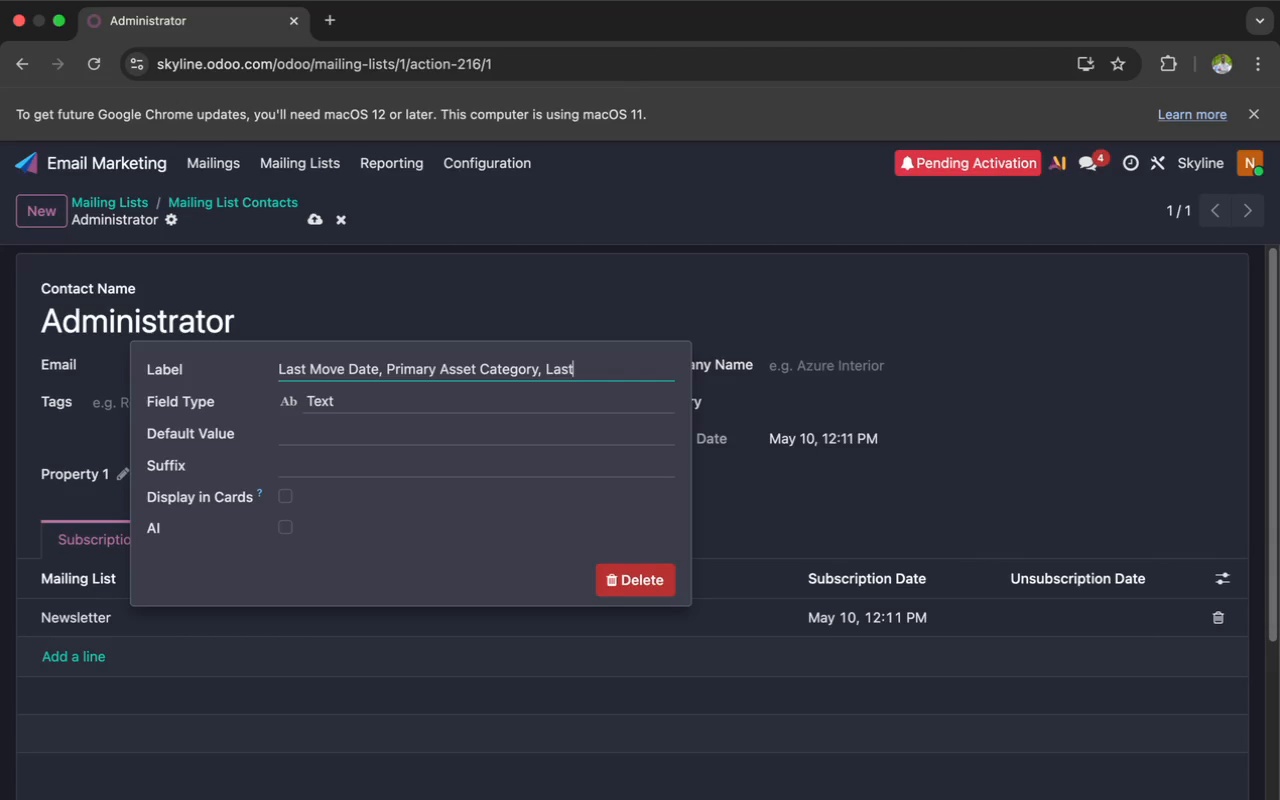 
key(Backspace)
 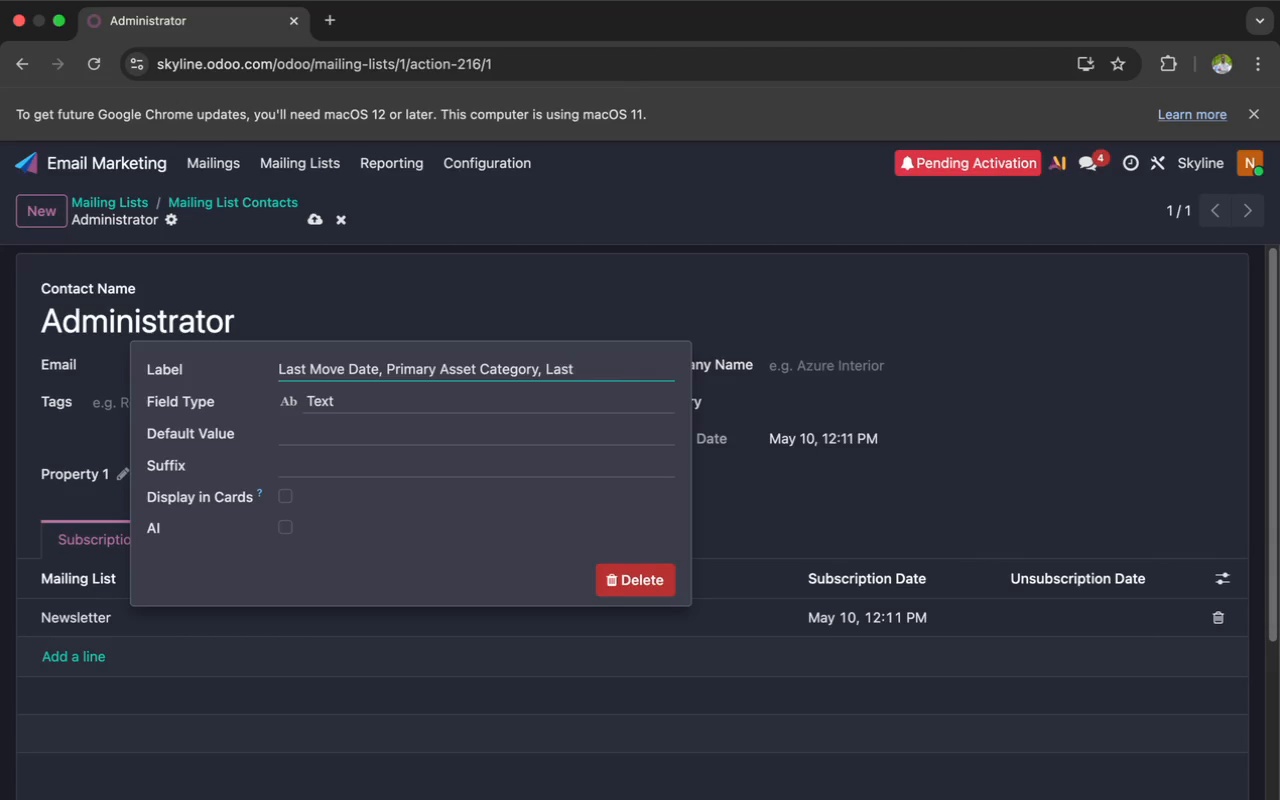 
key(Backspace)
 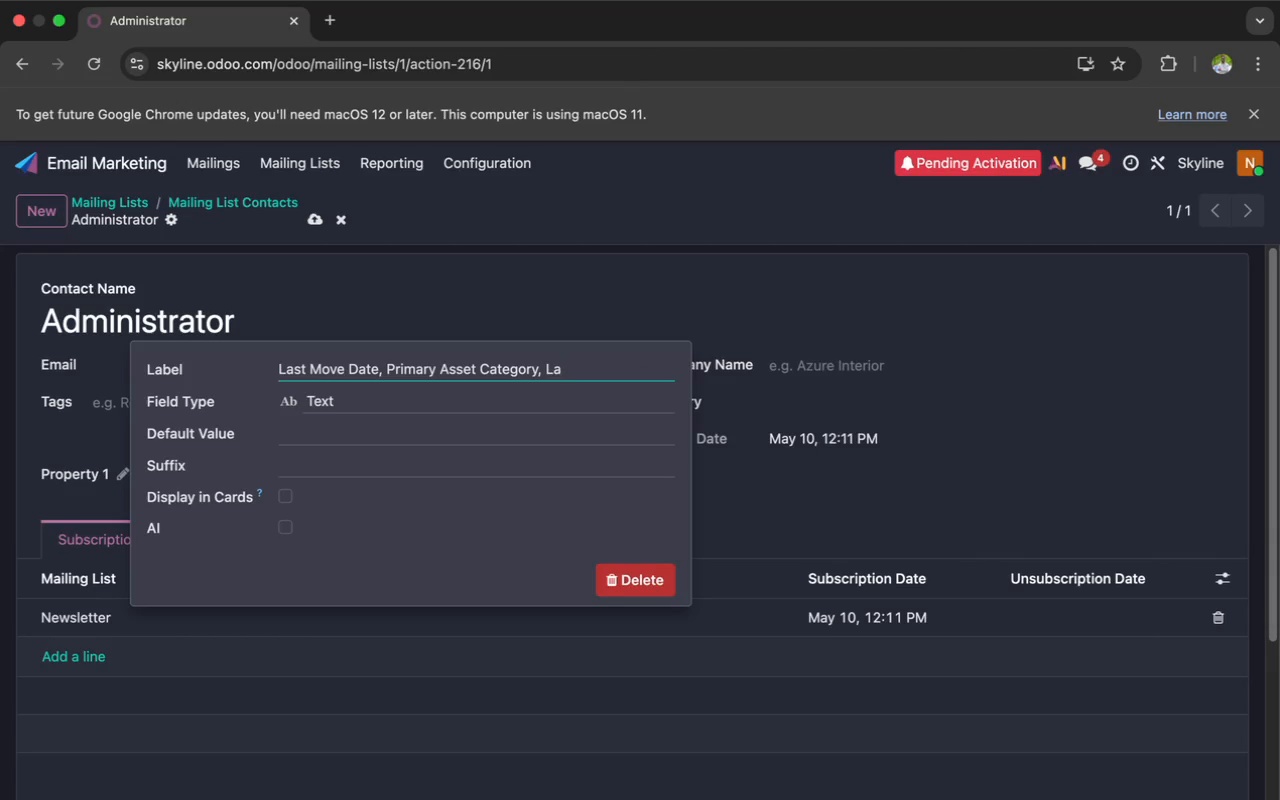 
key(Backspace)
 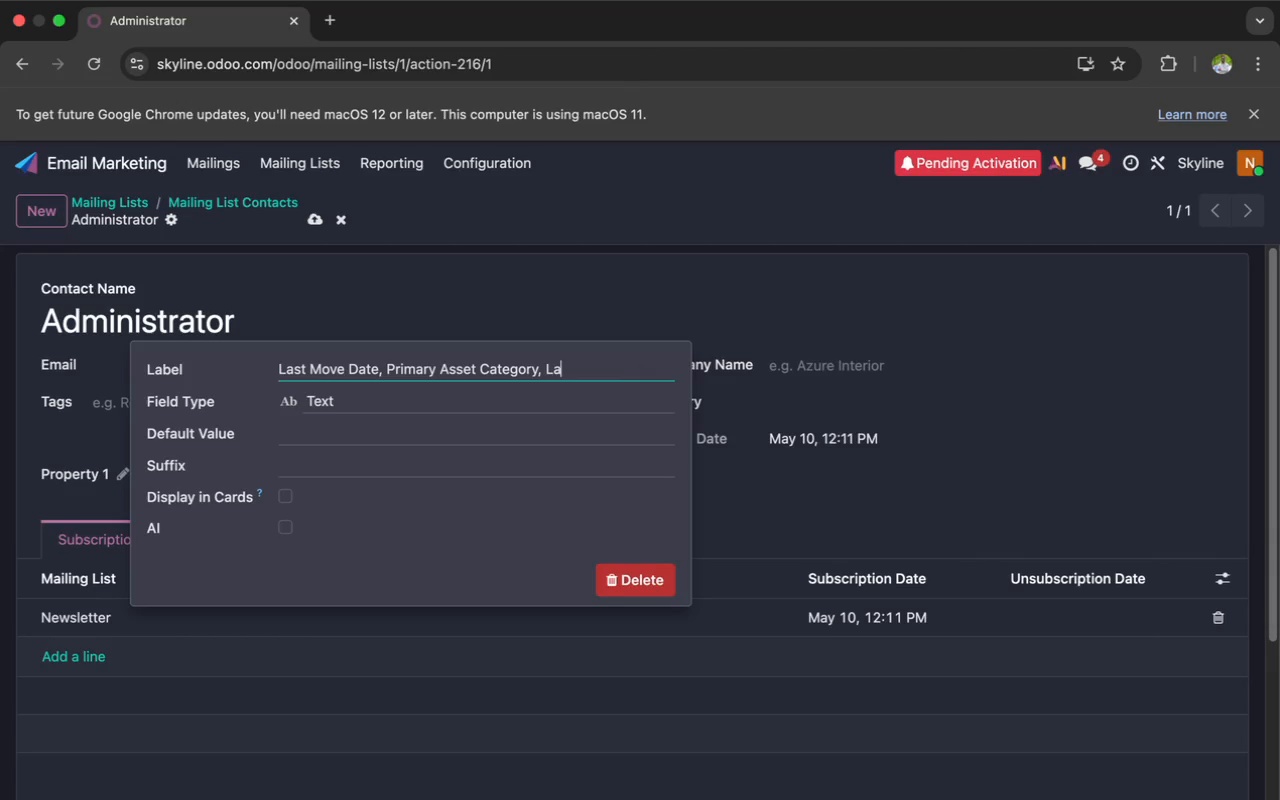 
key(Backspace)
 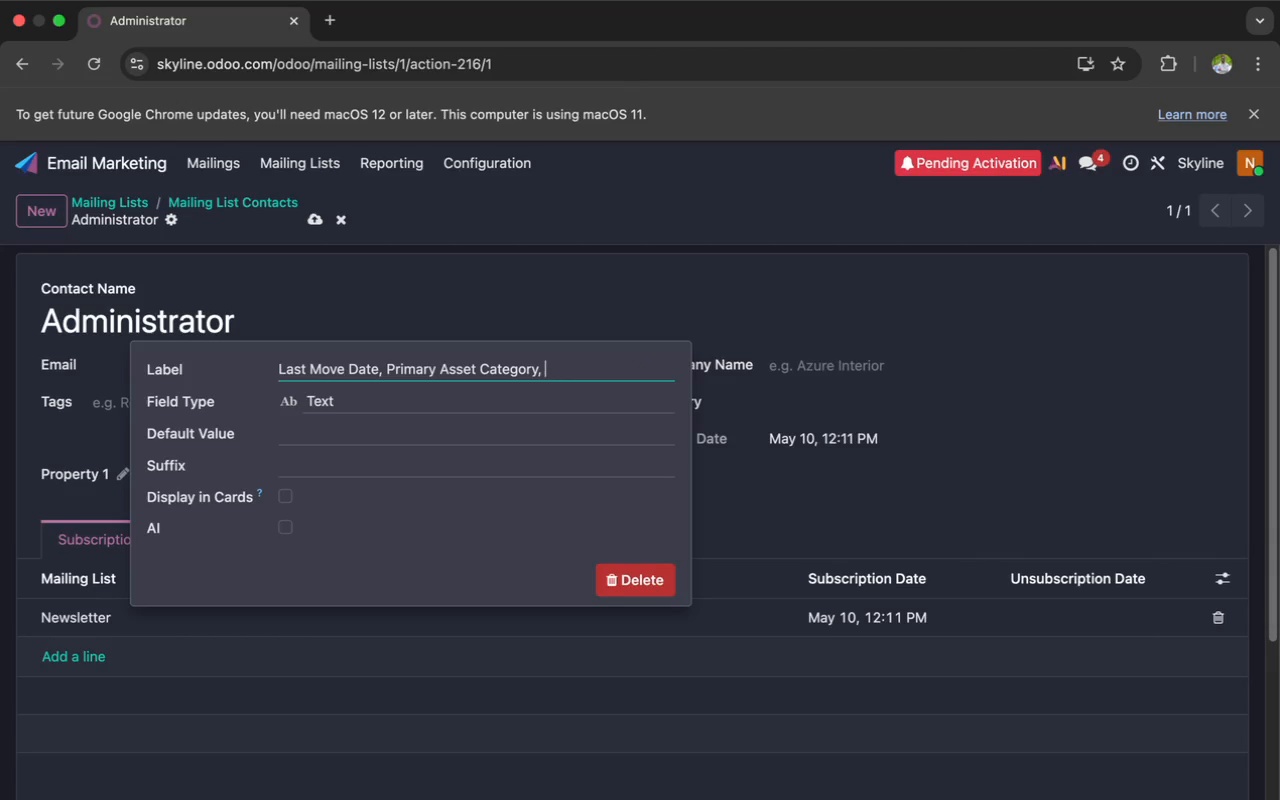 
key(Backspace)
 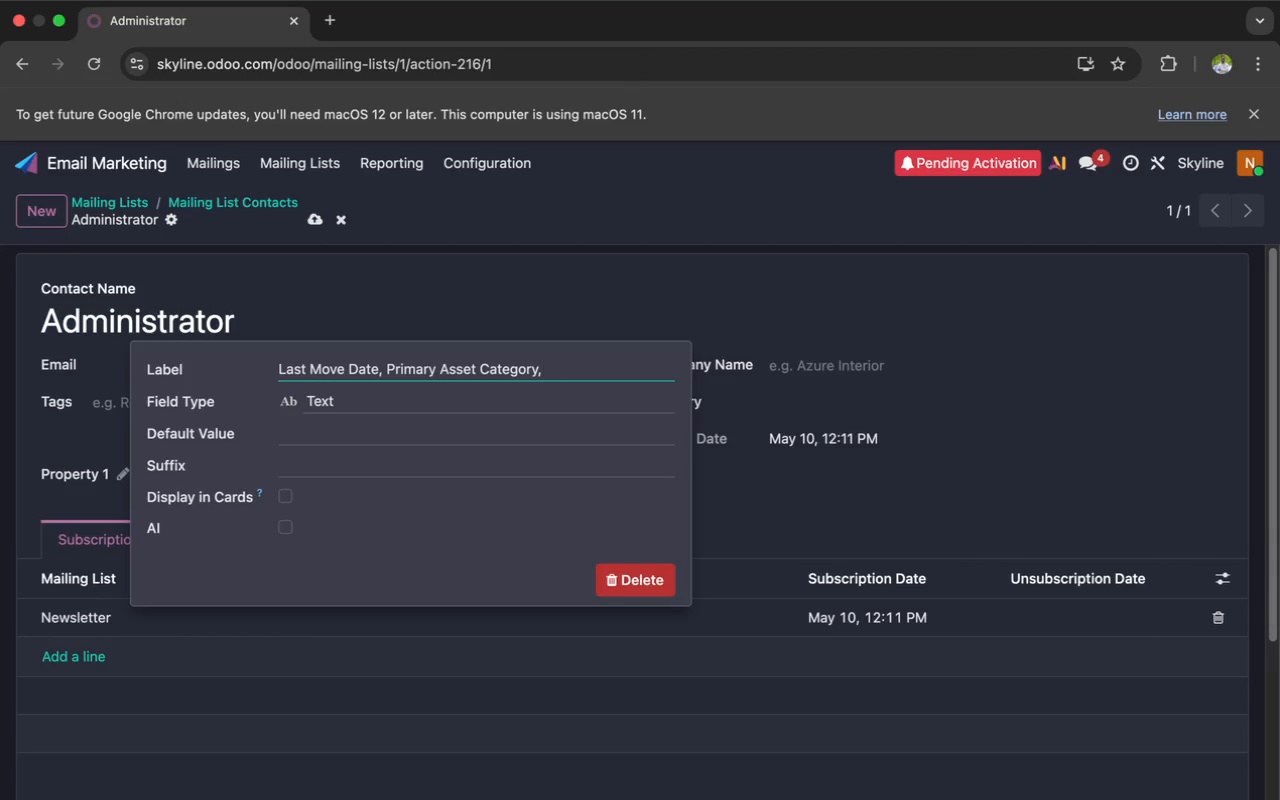 
key(Backspace)
 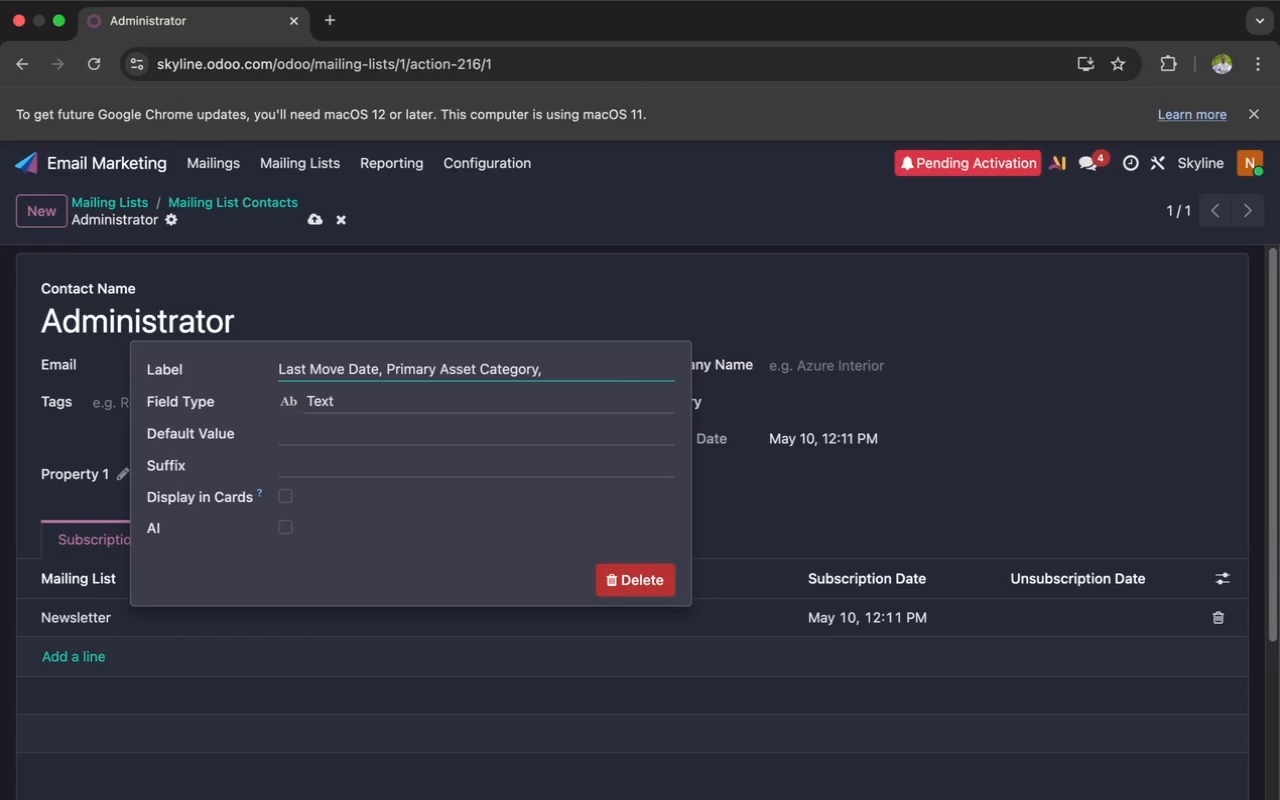 
key(Backspace)
 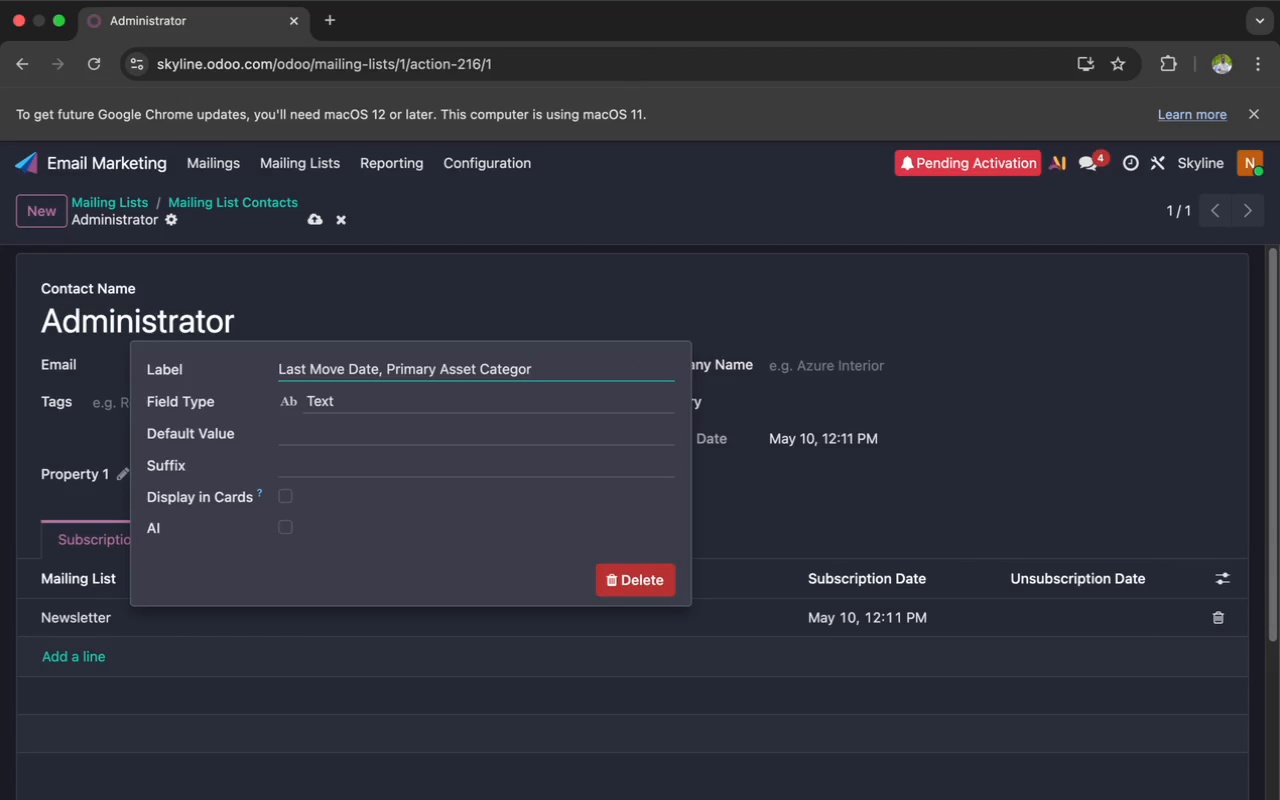 
key(Backspace)
 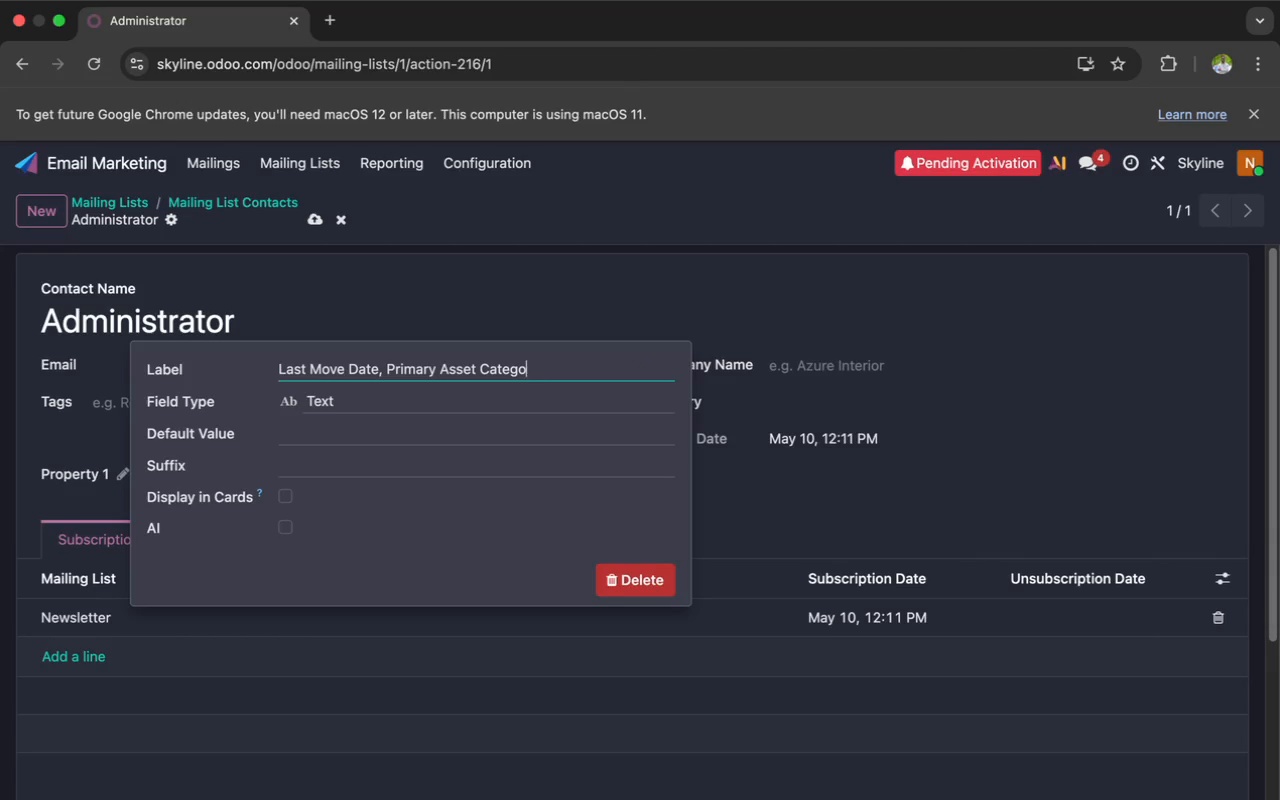 
key(Backspace)
 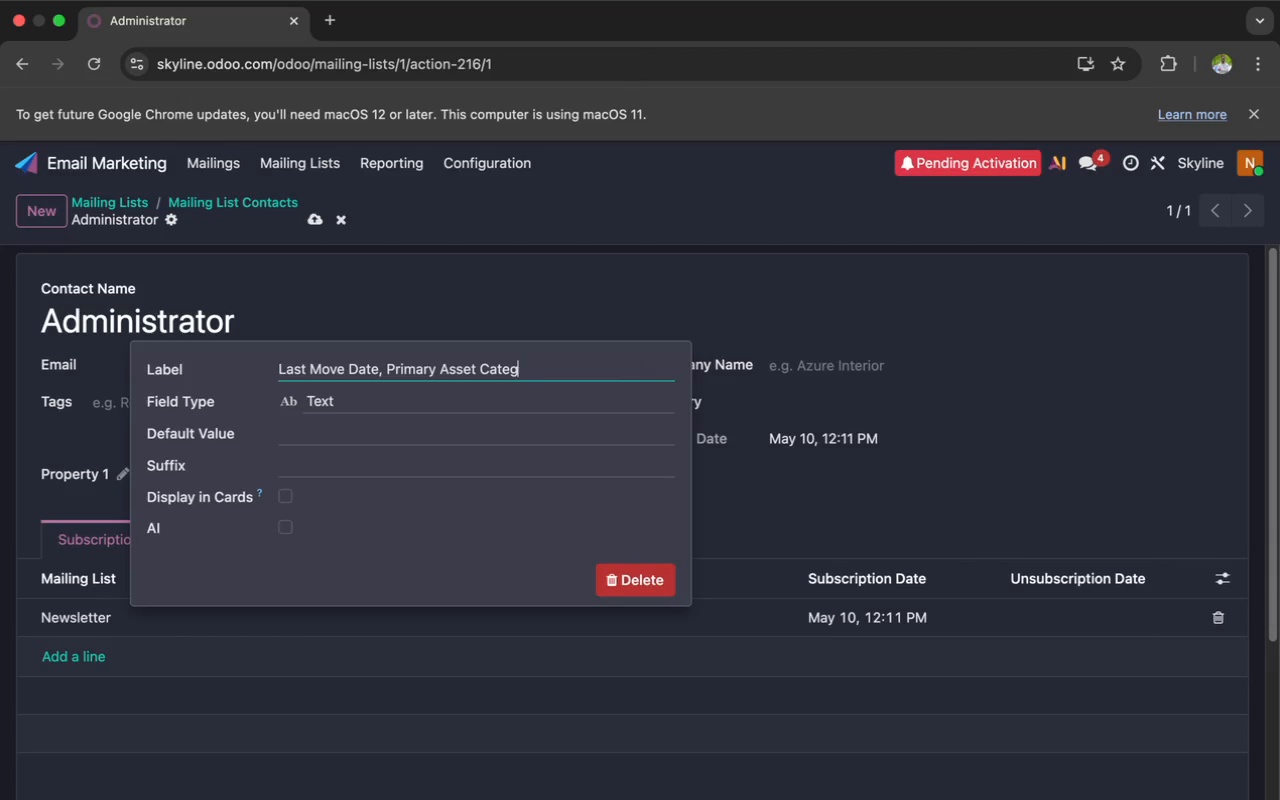 
key(Backspace)
 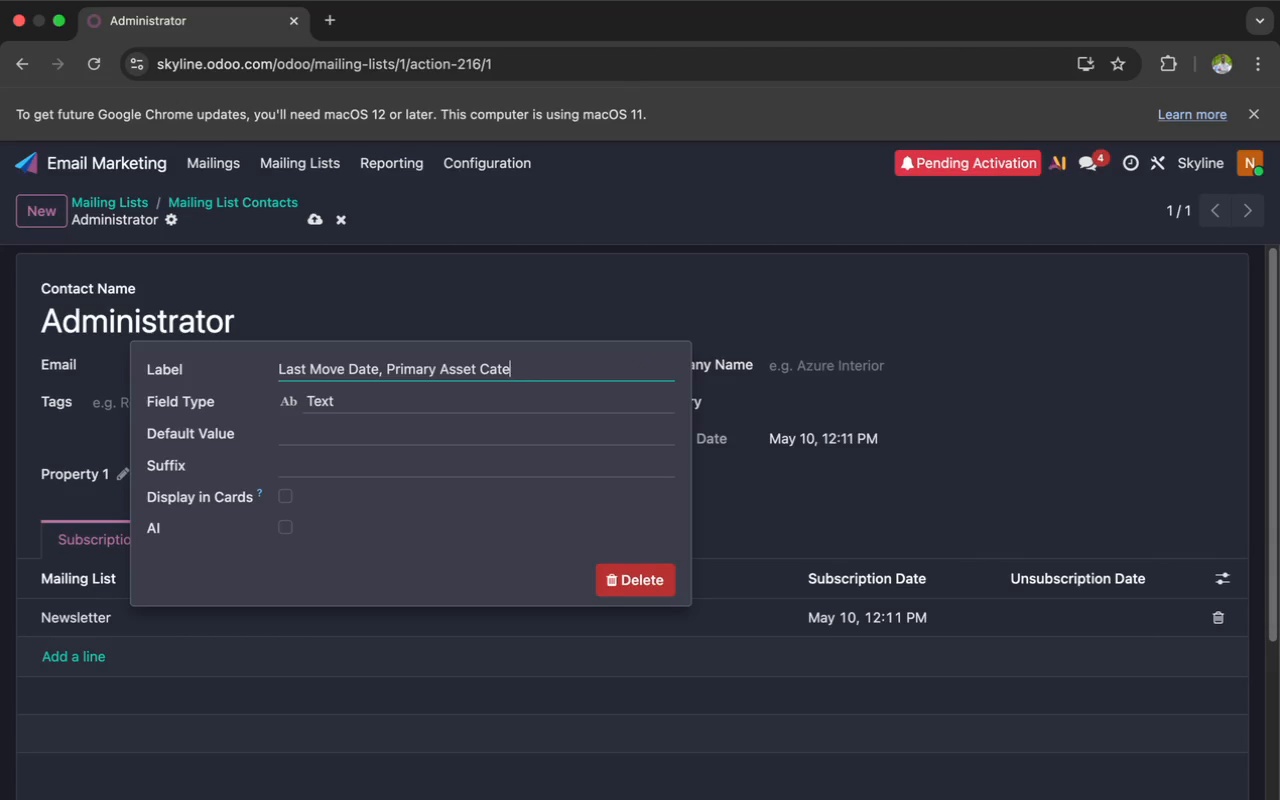 
key(Backspace)
 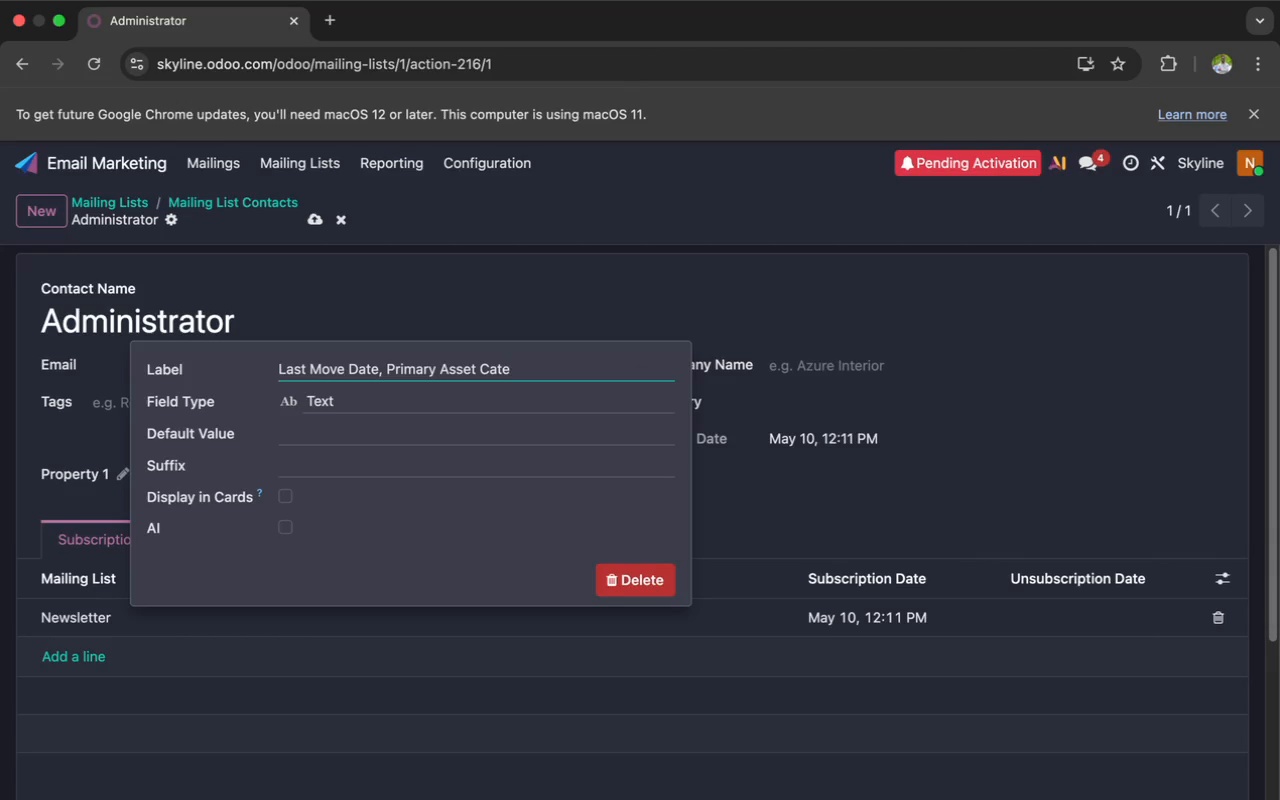 
key(Backspace)
 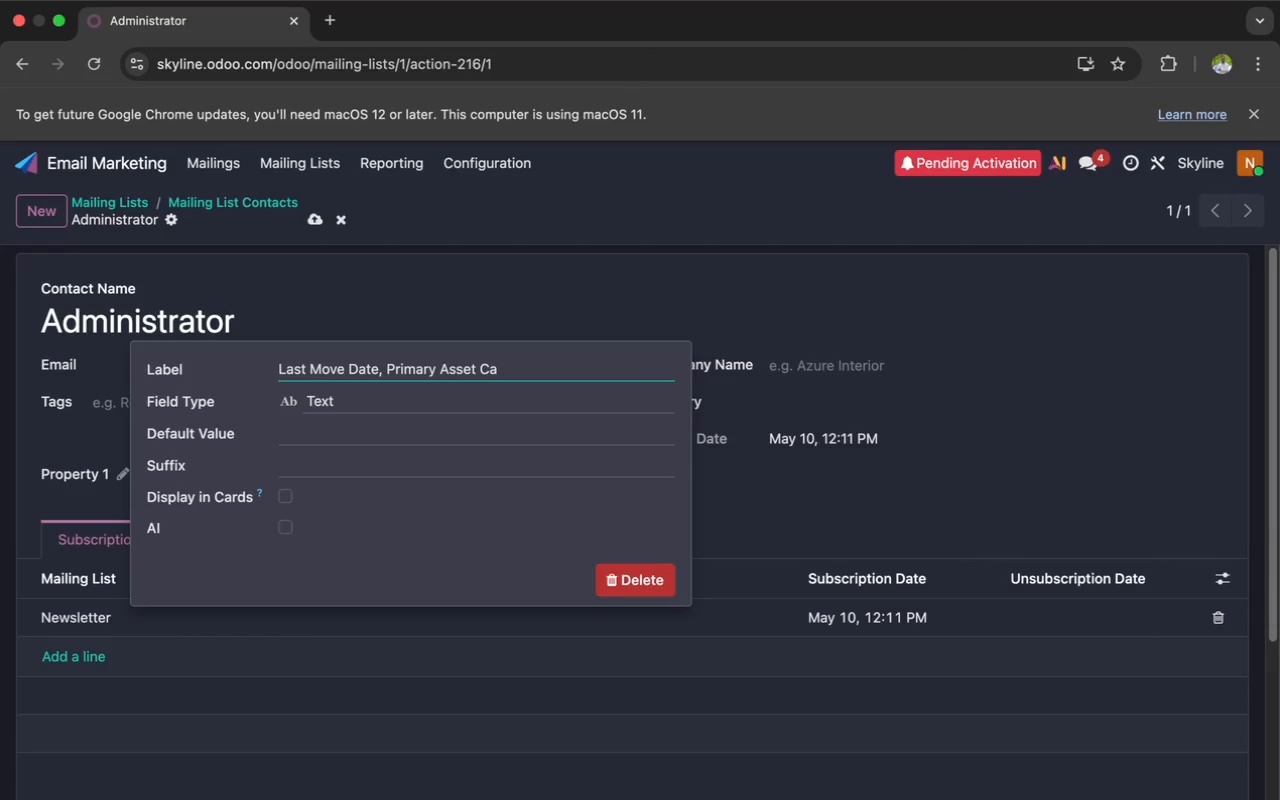 
key(Backspace)
 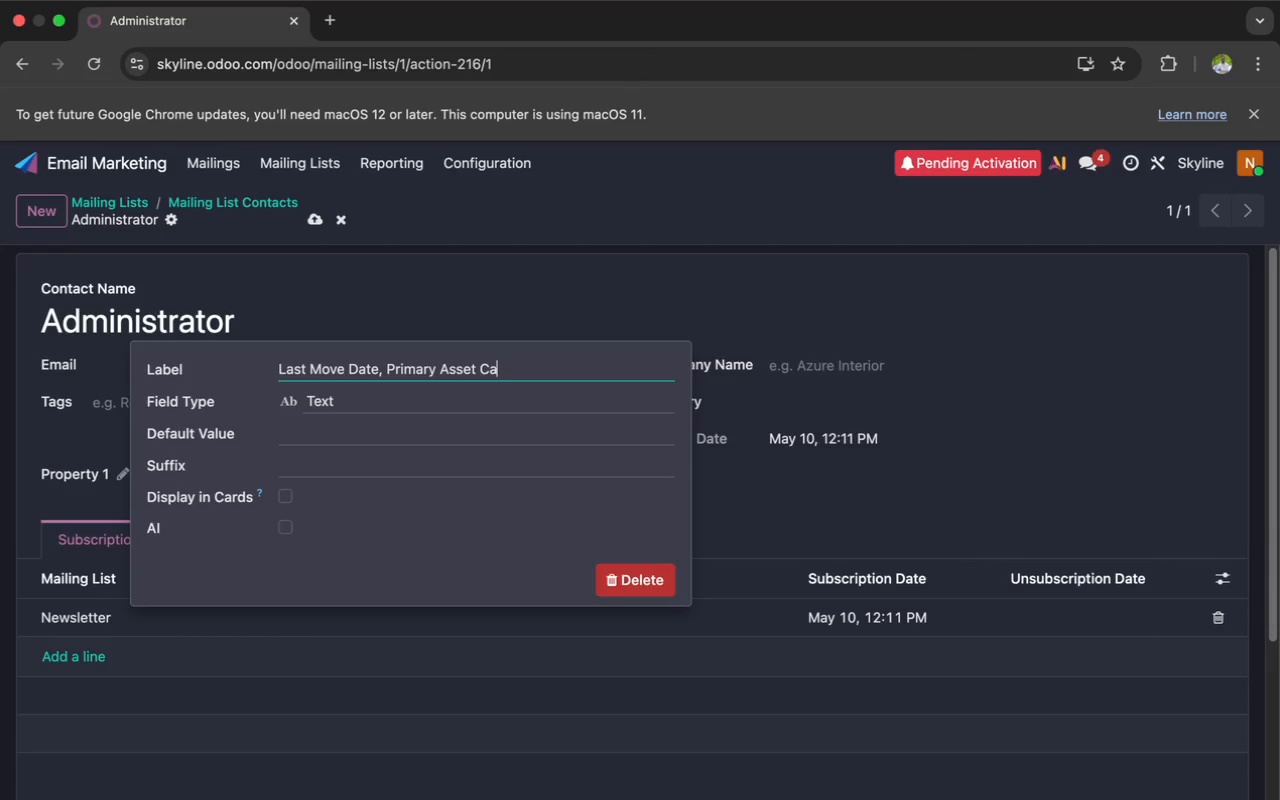 
key(Backspace)
 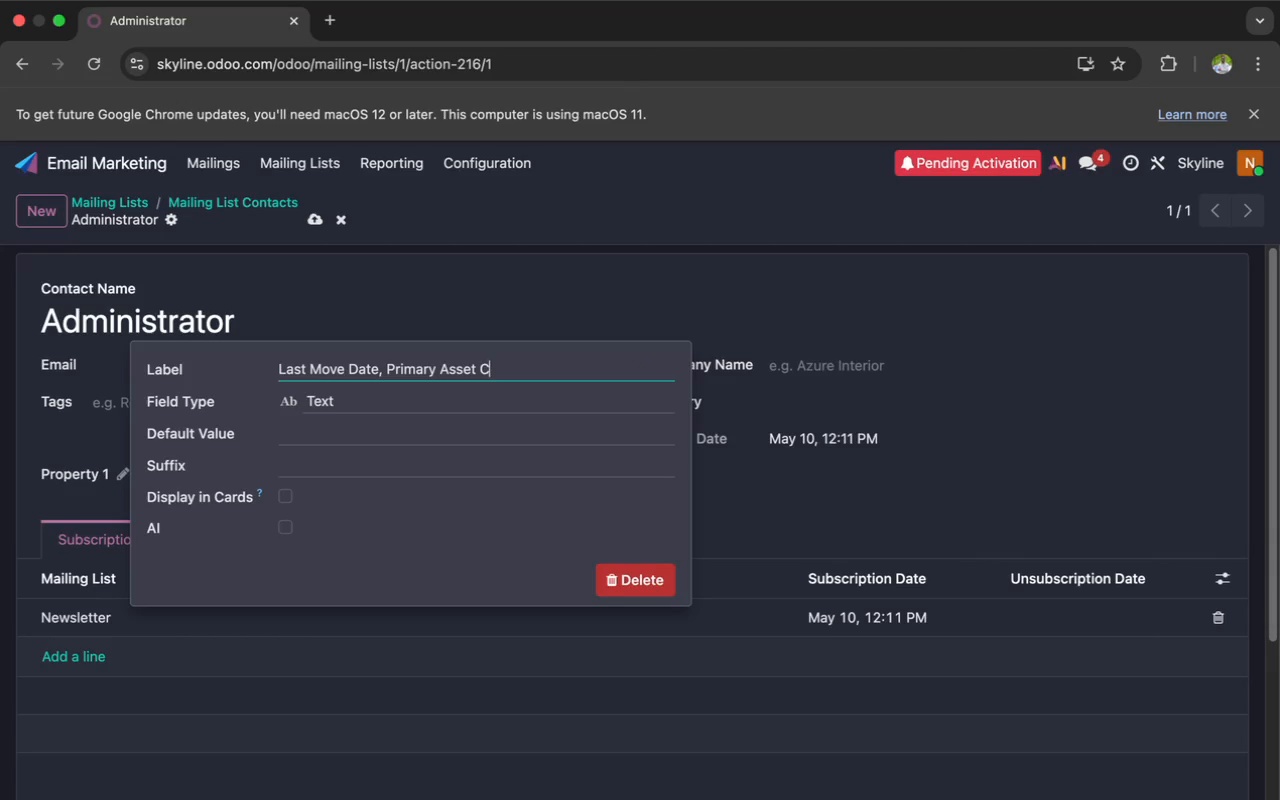 
key(Backspace)
 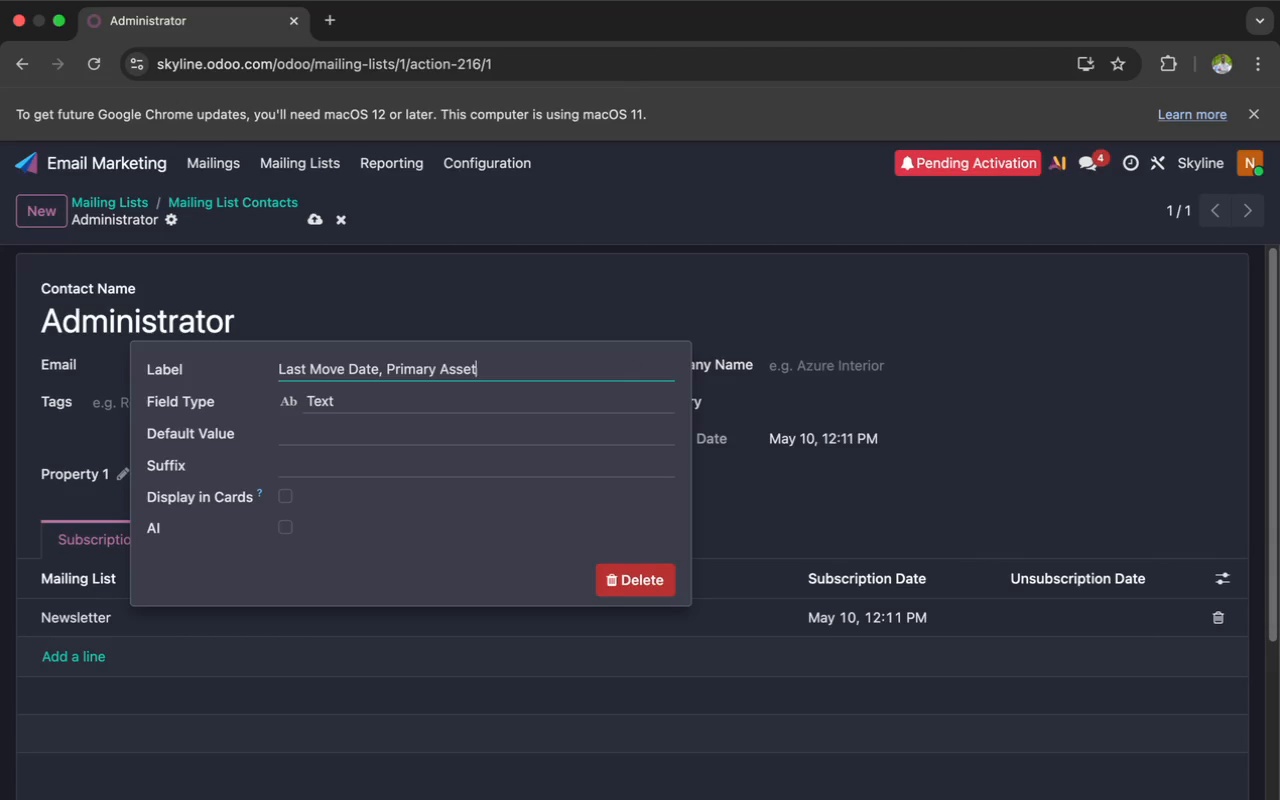 
key(Backspace)
 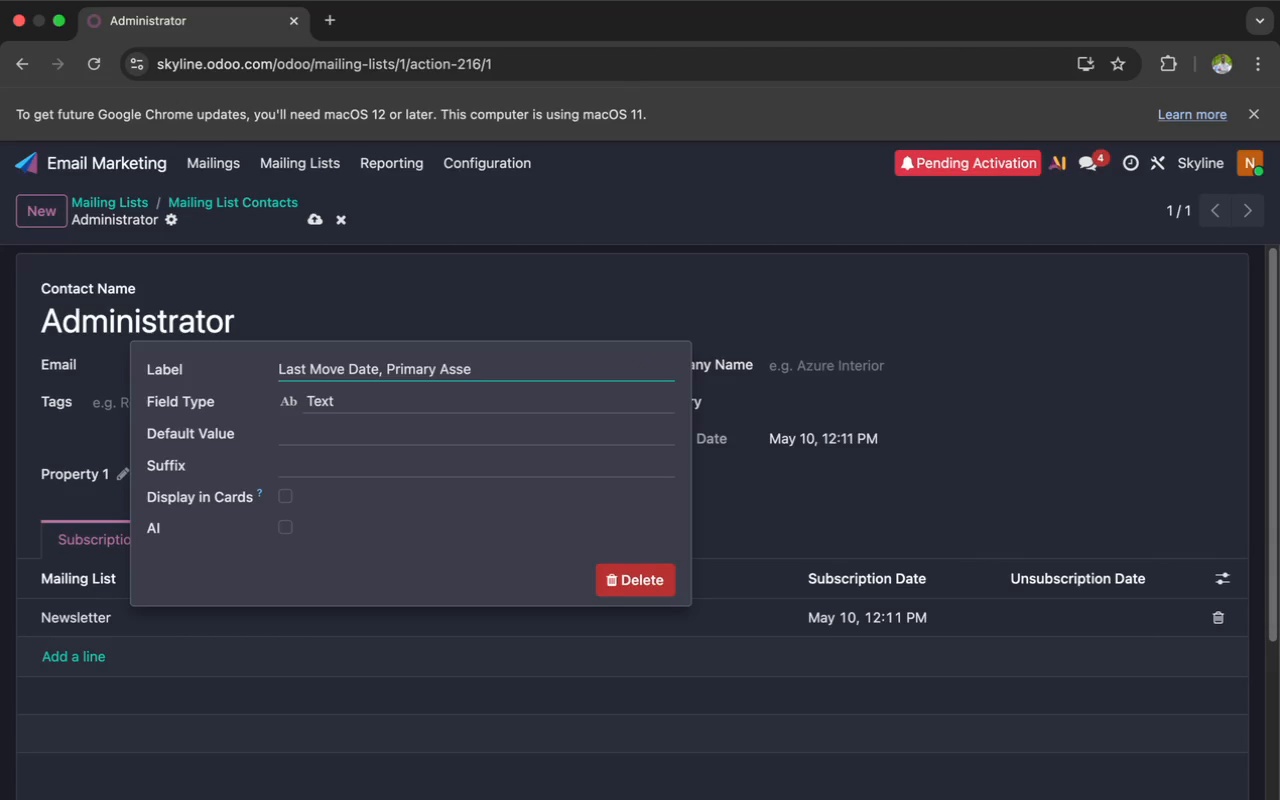 
key(Backspace)
 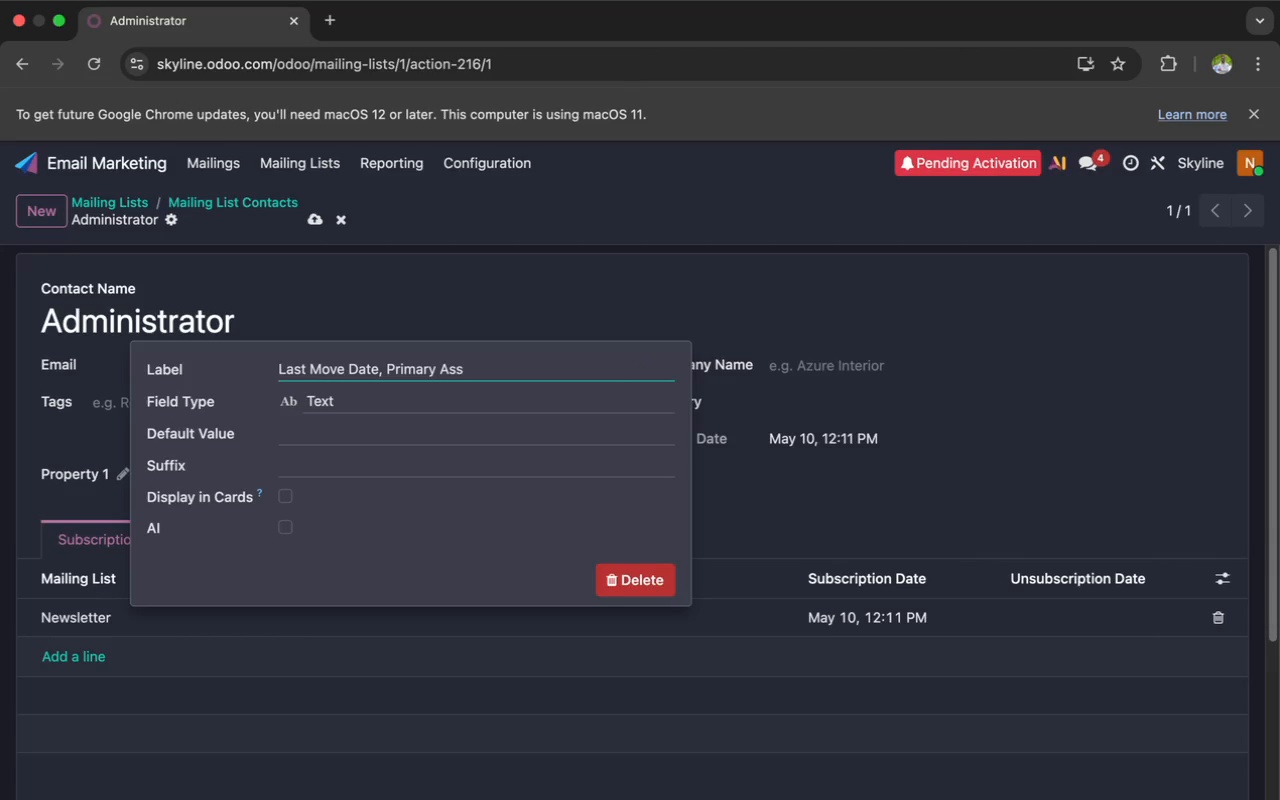 
key(Backspace)
 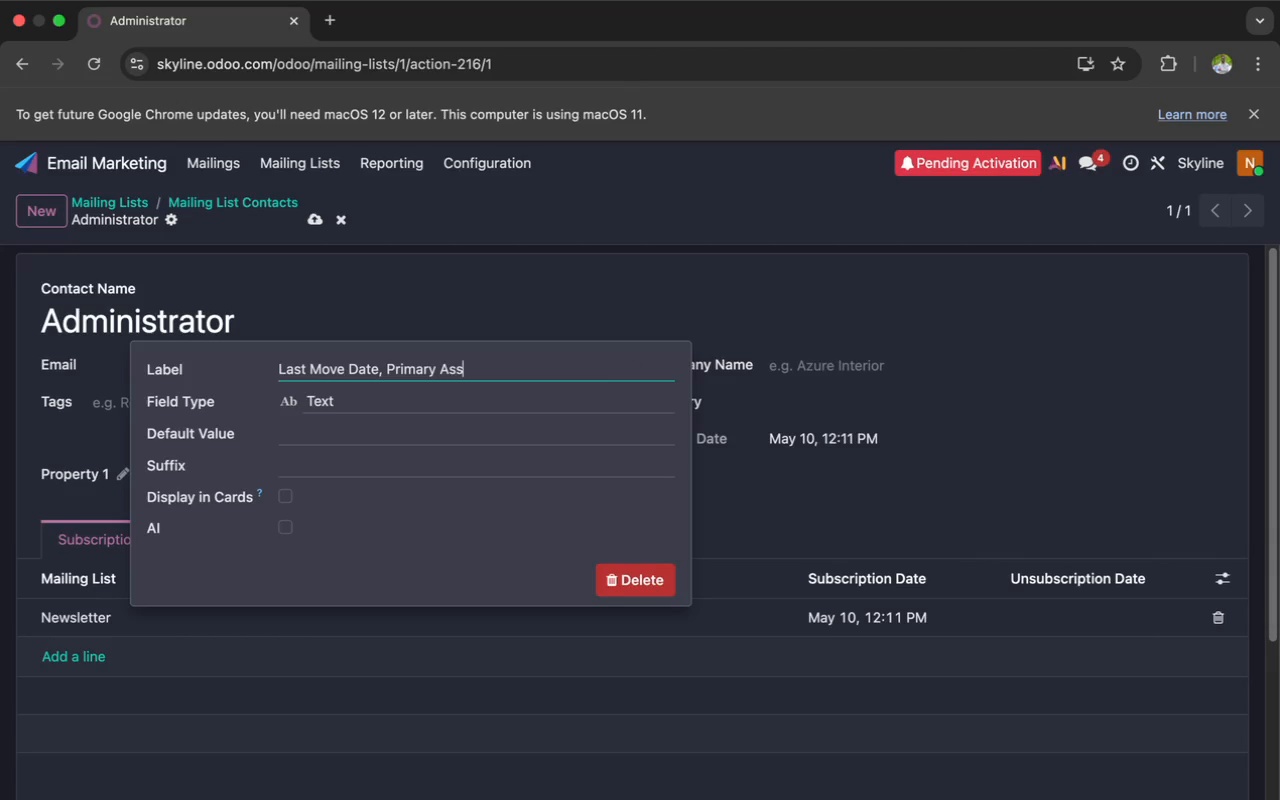 
key(Backspace)
 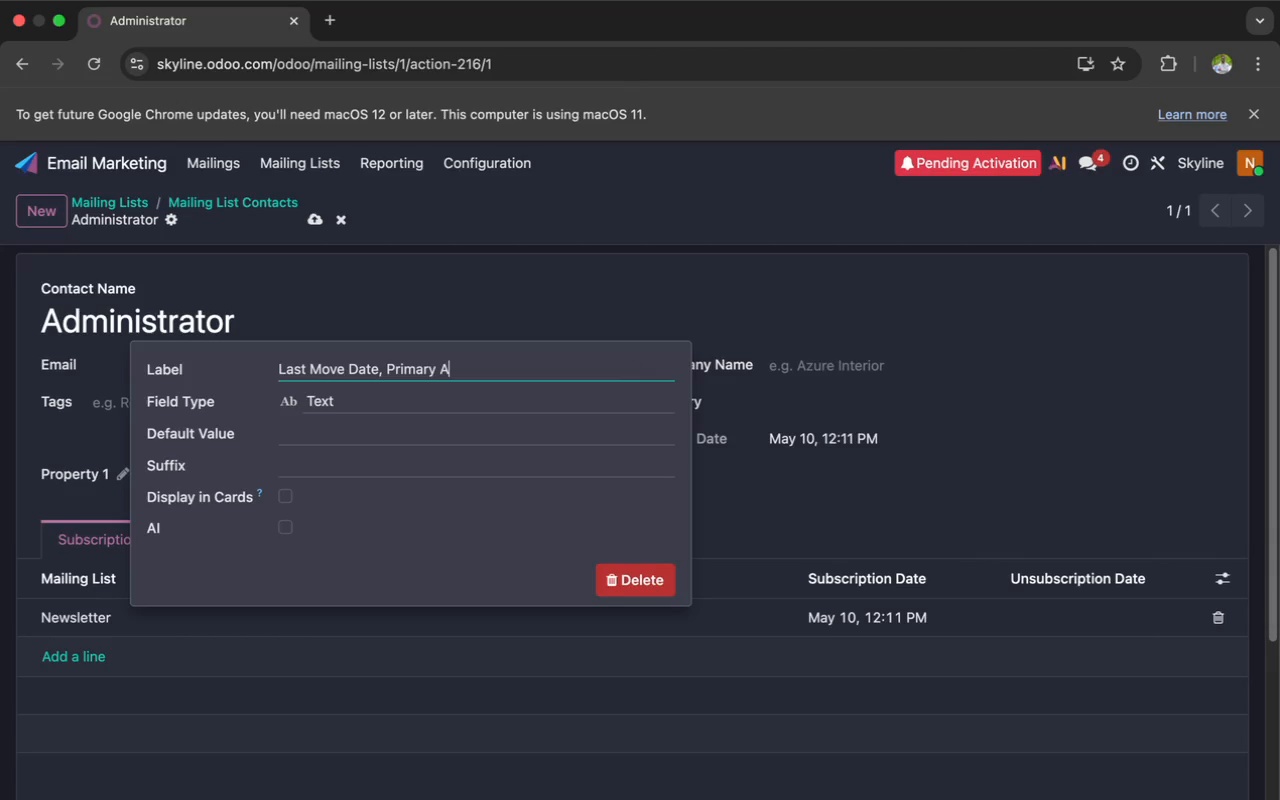 
key(Backspace)
 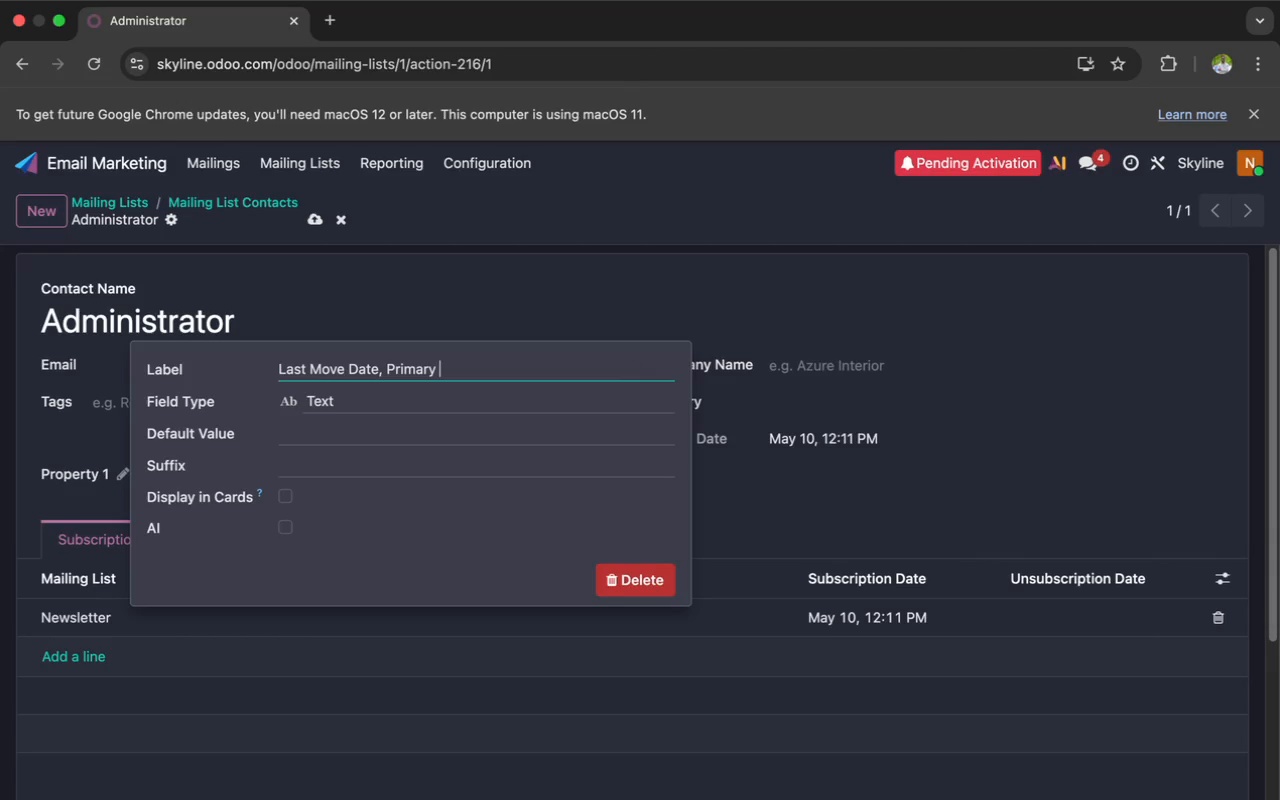 
key(Backspace)
 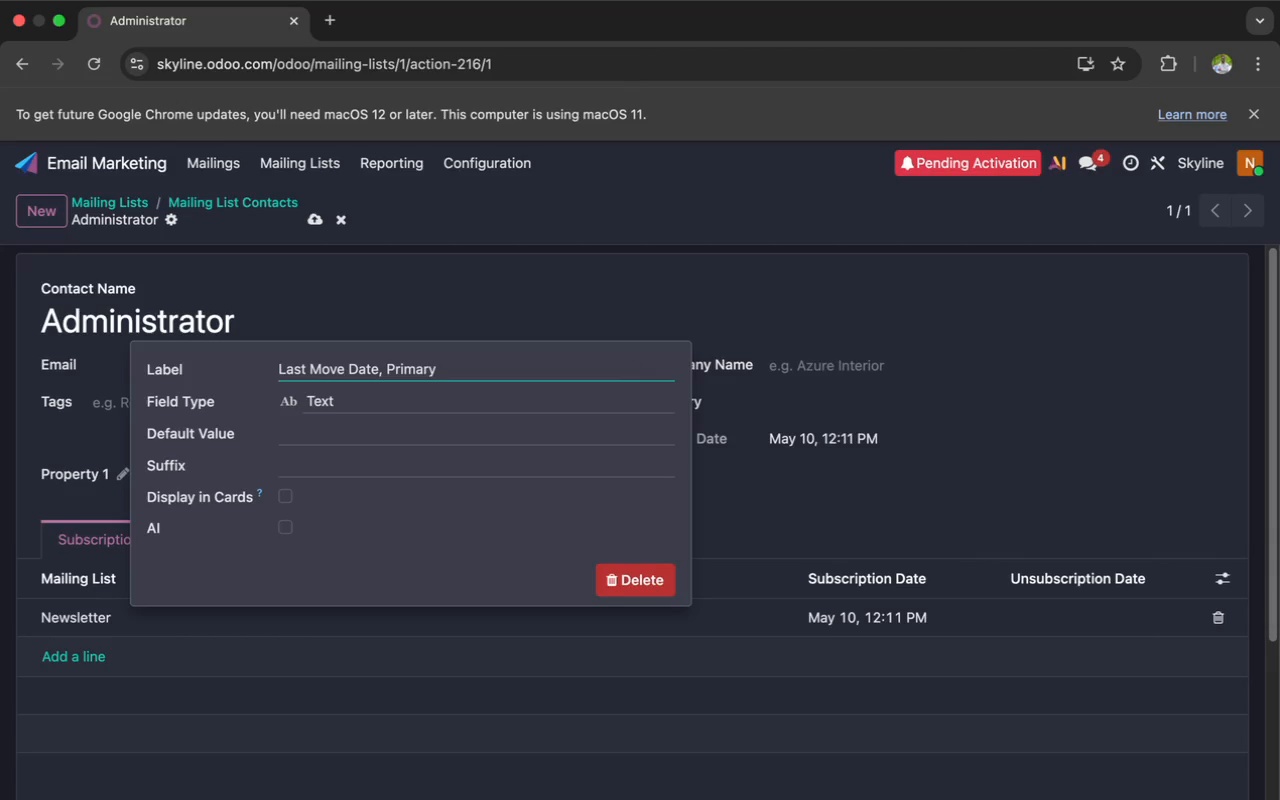 
key(Backspace)
 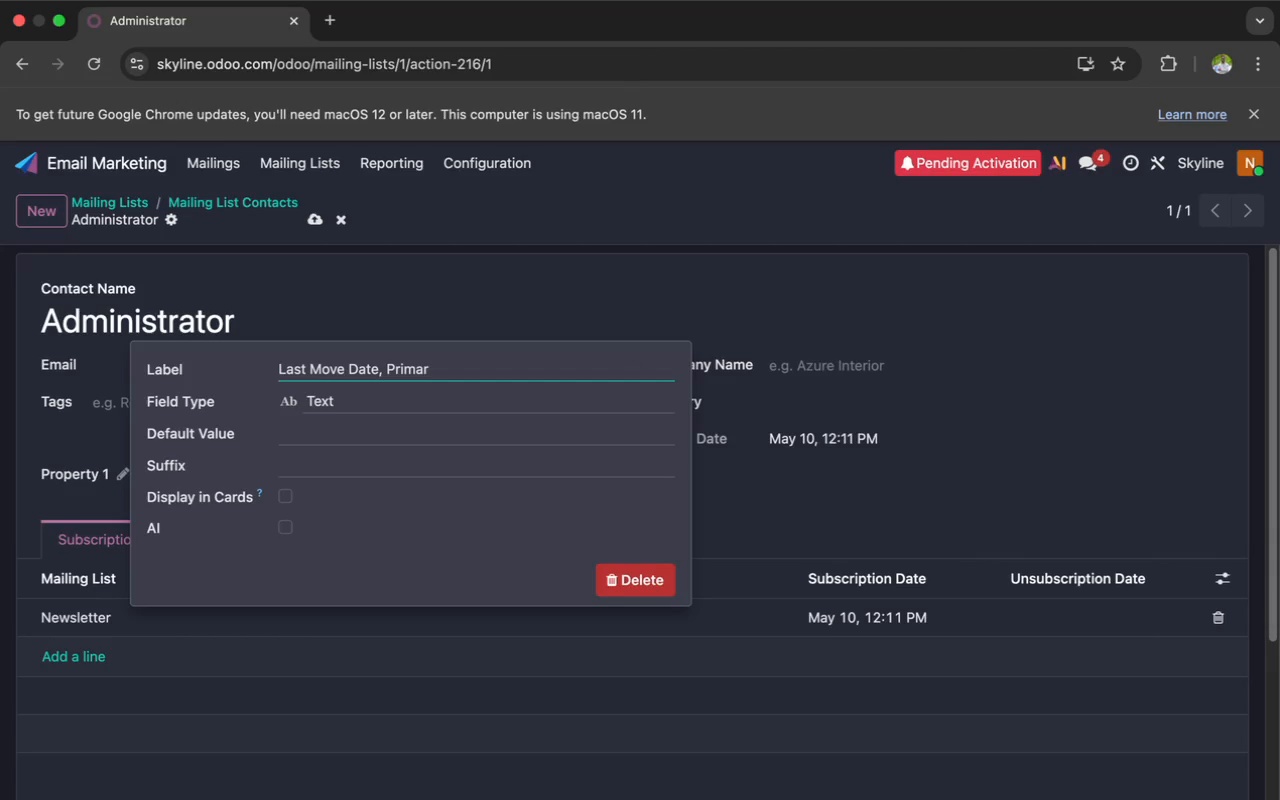 
key(Backspace)
 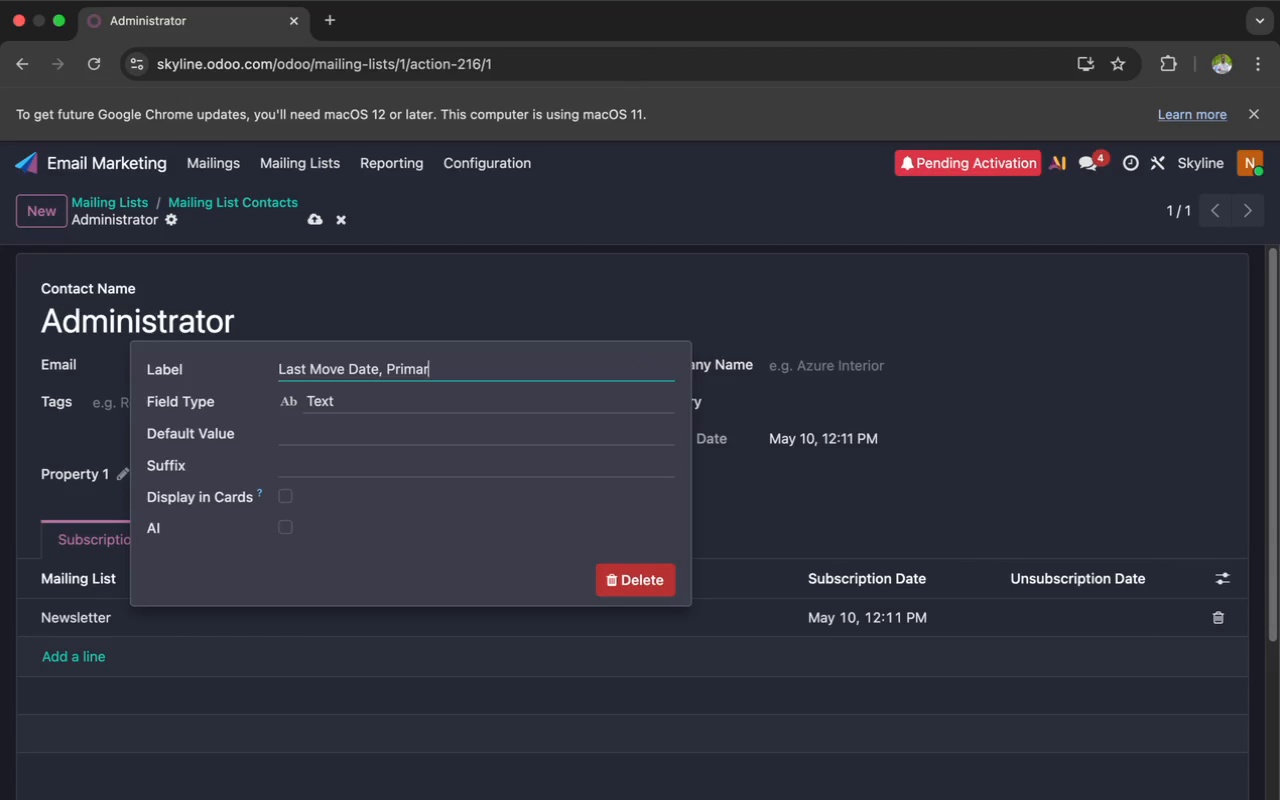 
key(Backspace)
 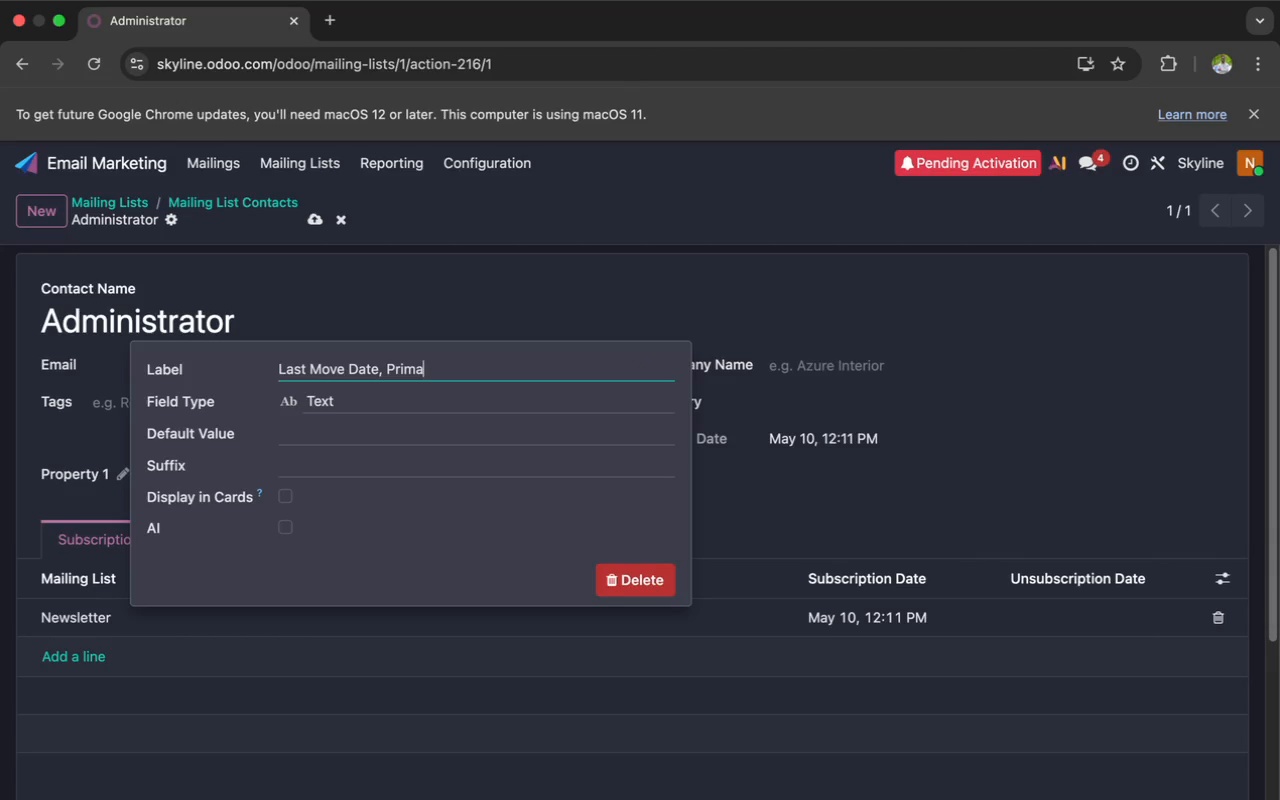 
key(Backspace)
 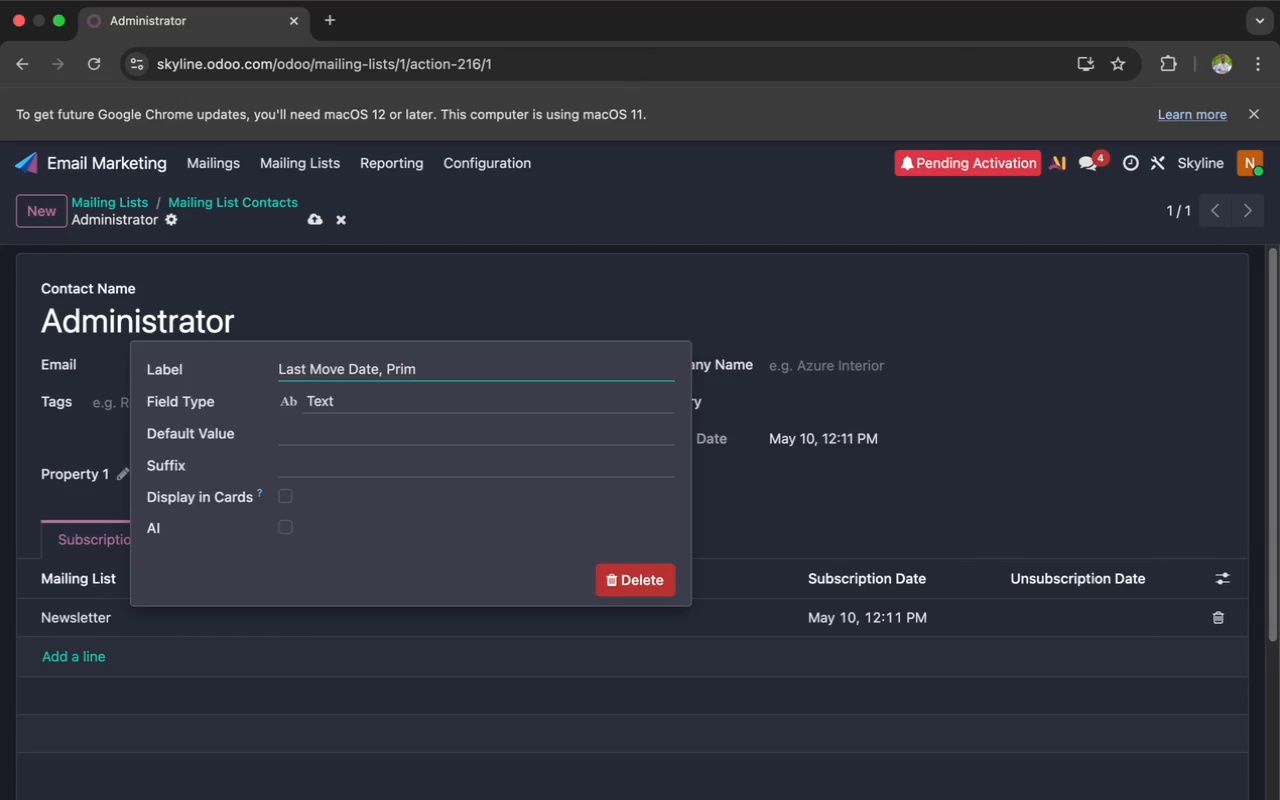 
key(Backspace)
 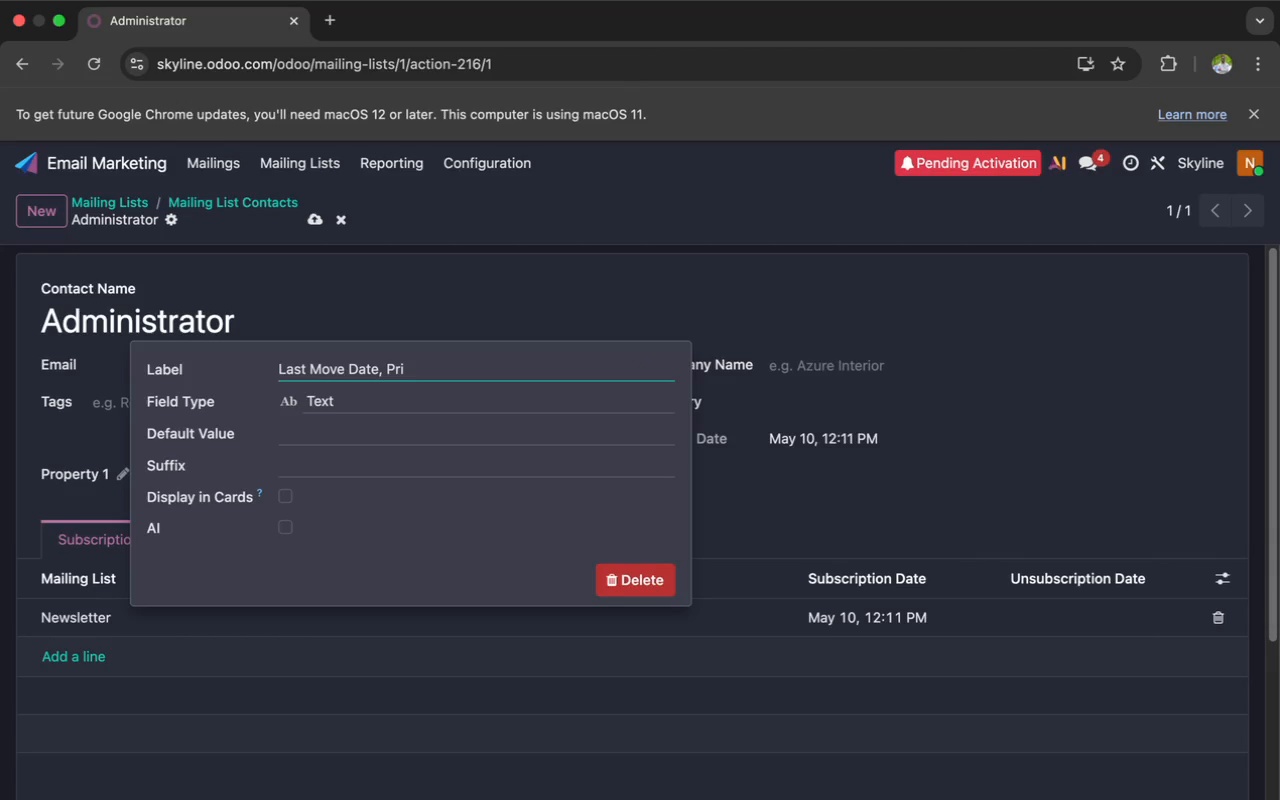 
key(Backspace)
 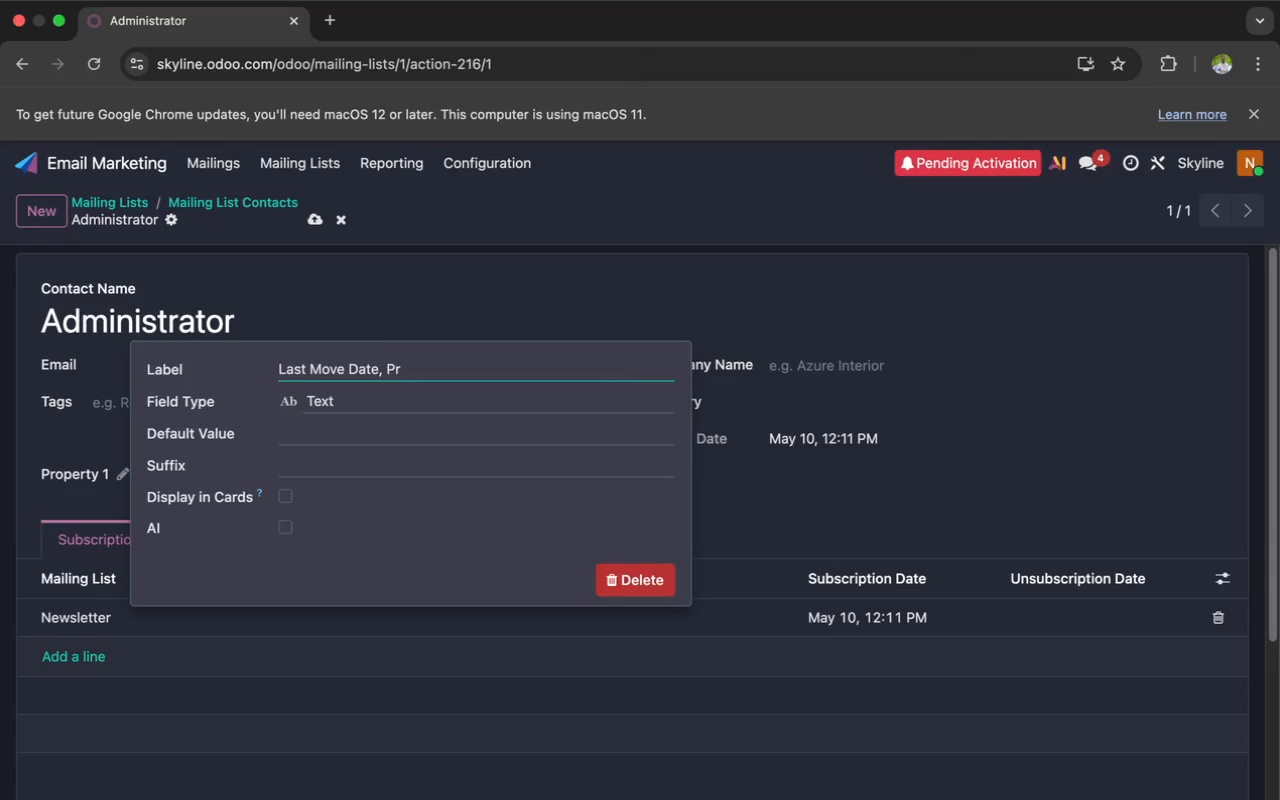 
key(Backspace)
 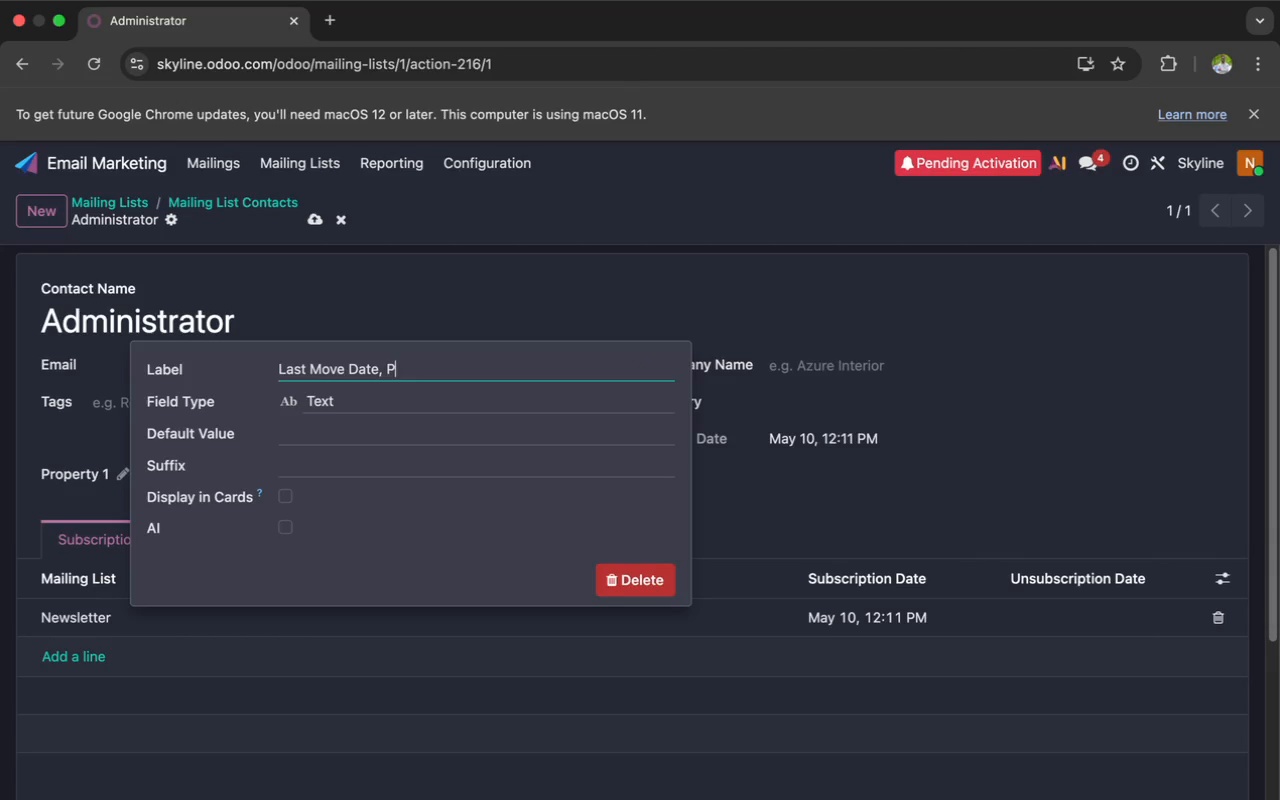 
key(Backspace)
 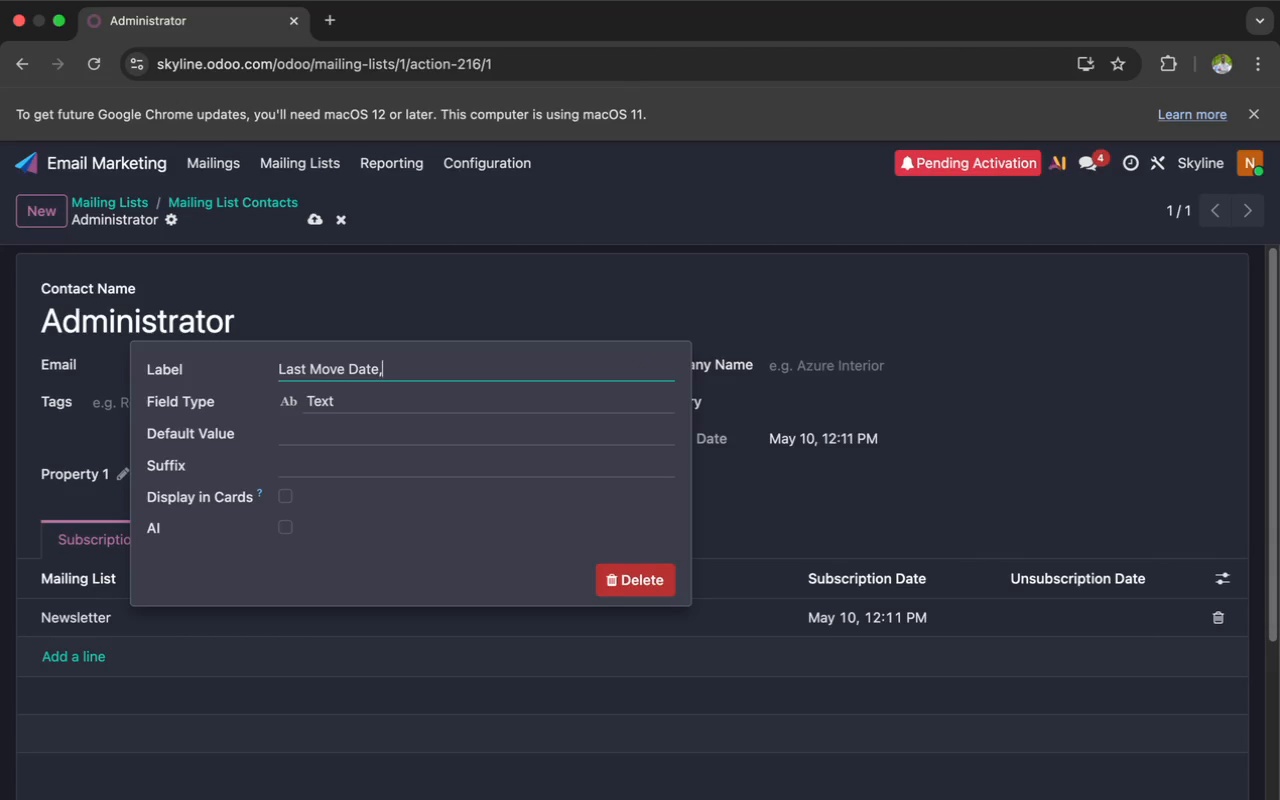 
key(Backspace)
 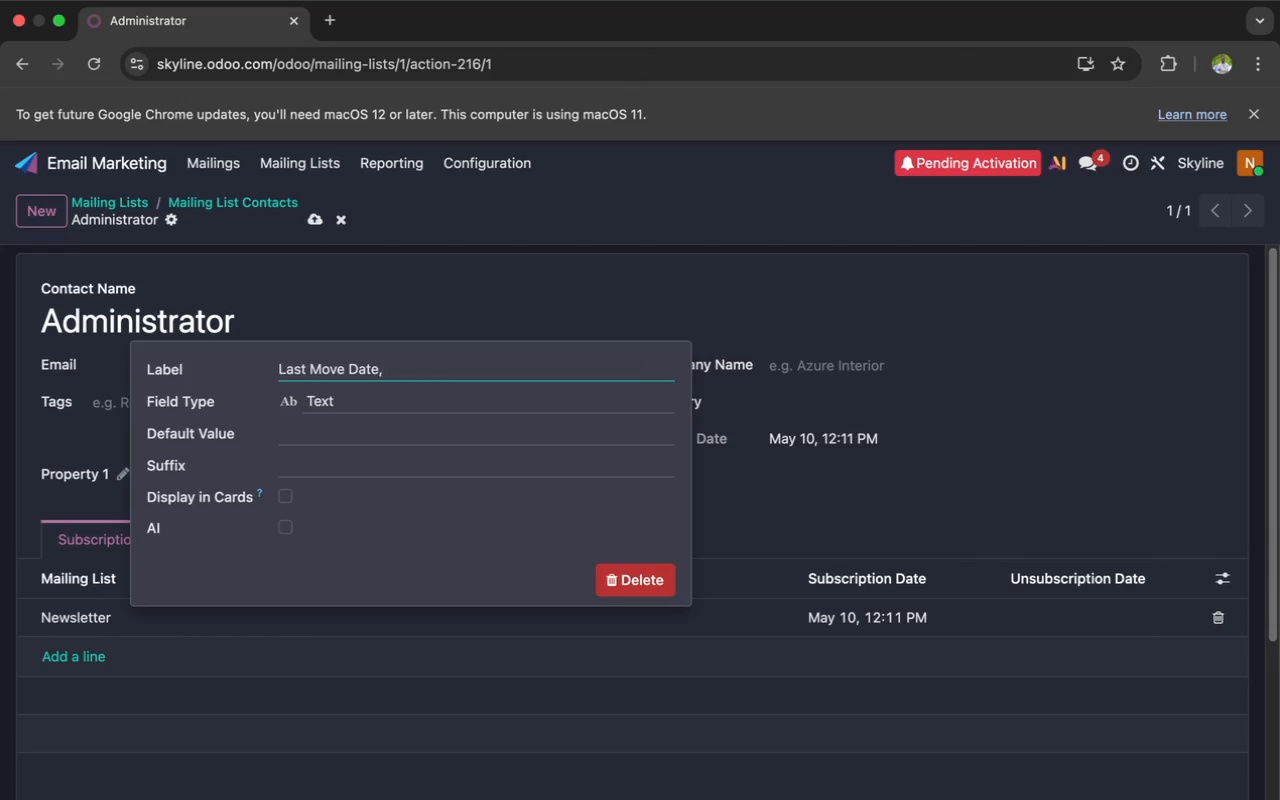 
key(Backspace)
 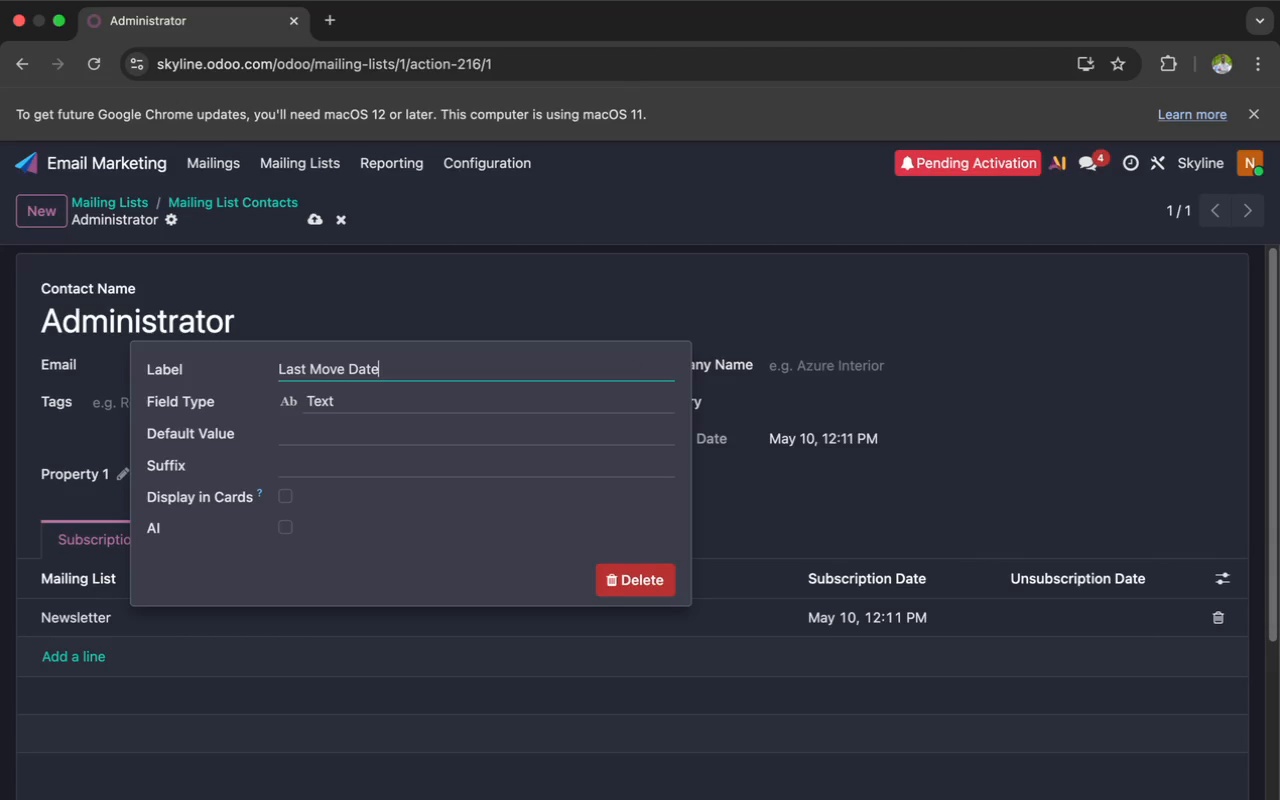 
key(Backspace)
 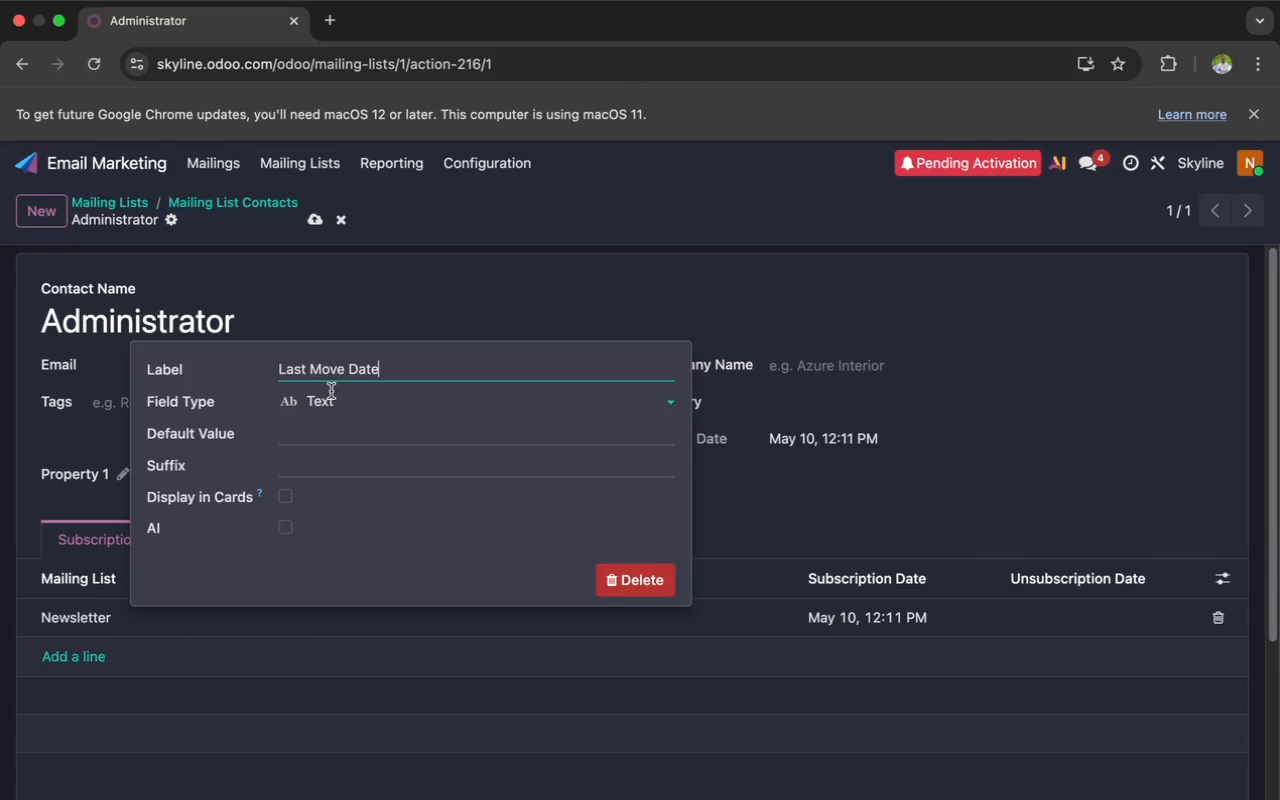 
left_click([331, 400])
 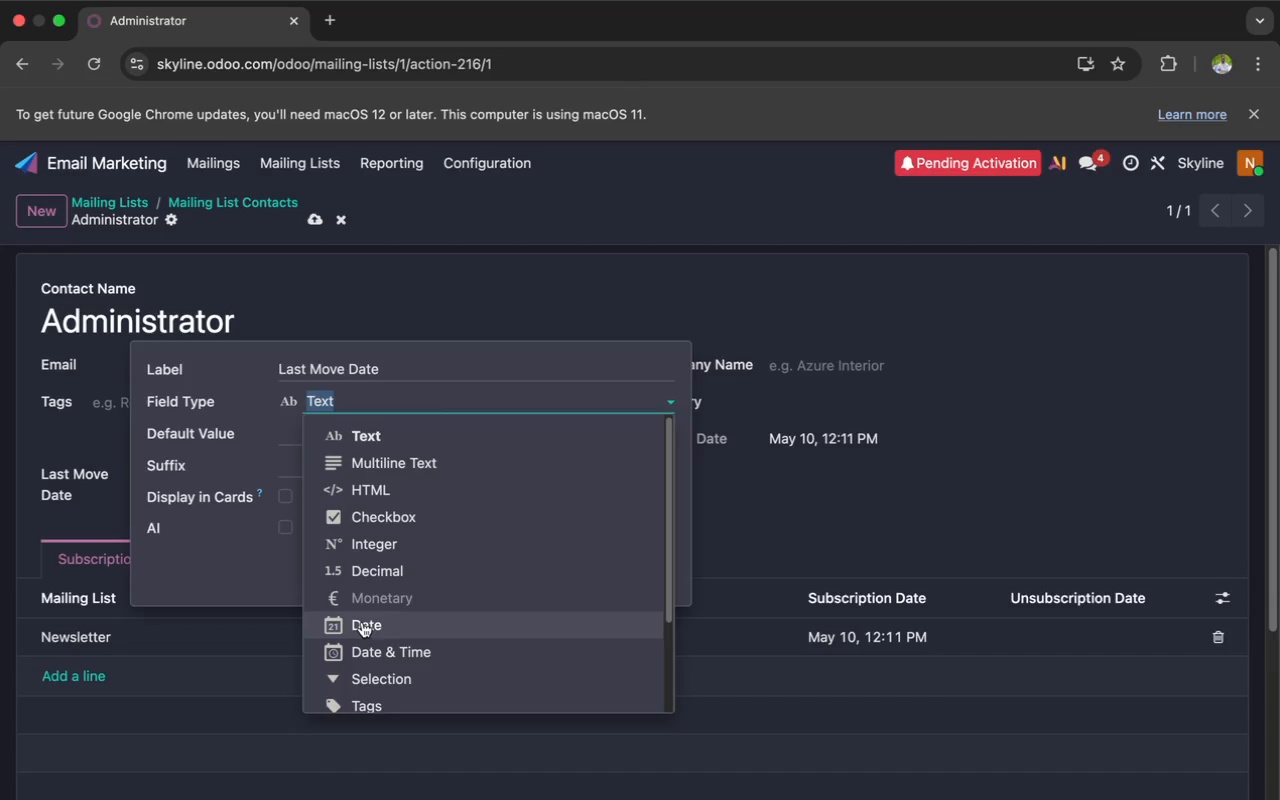 
left_click([362, 621])
 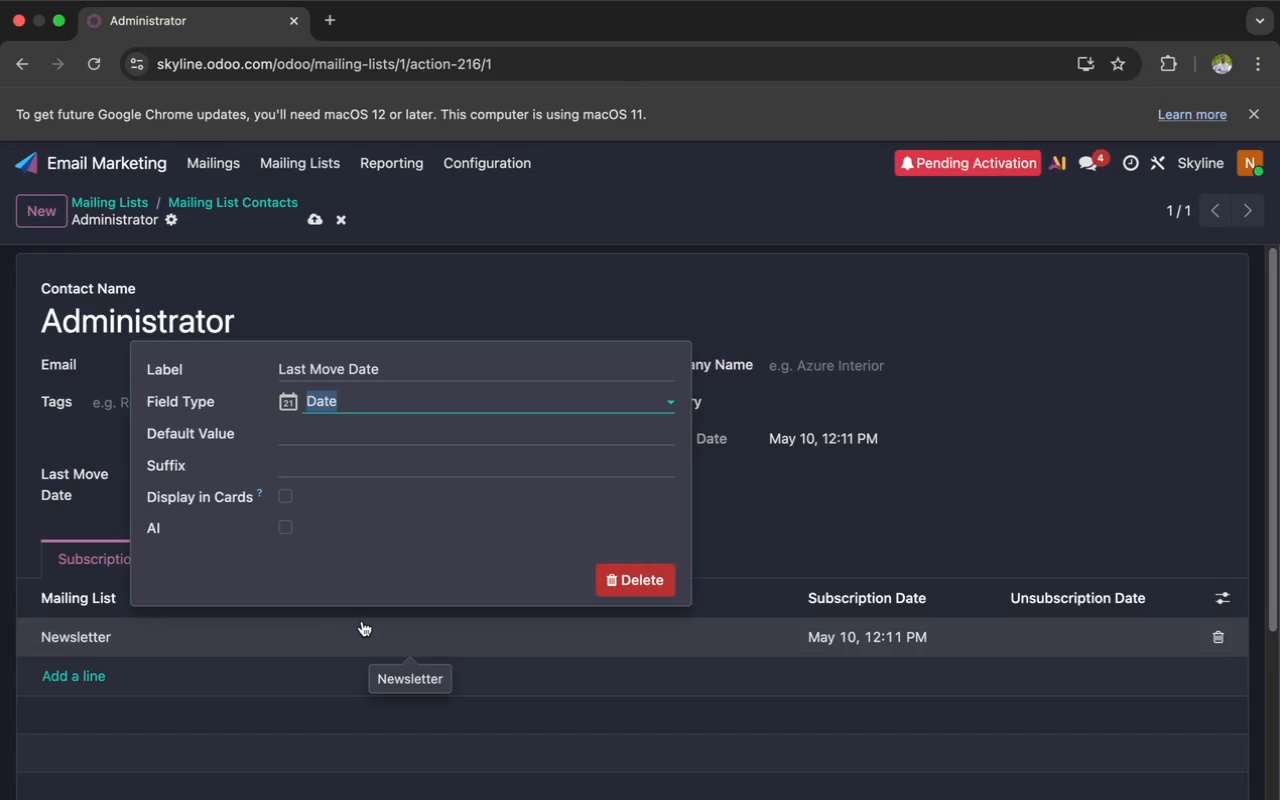 
key(Enter)
 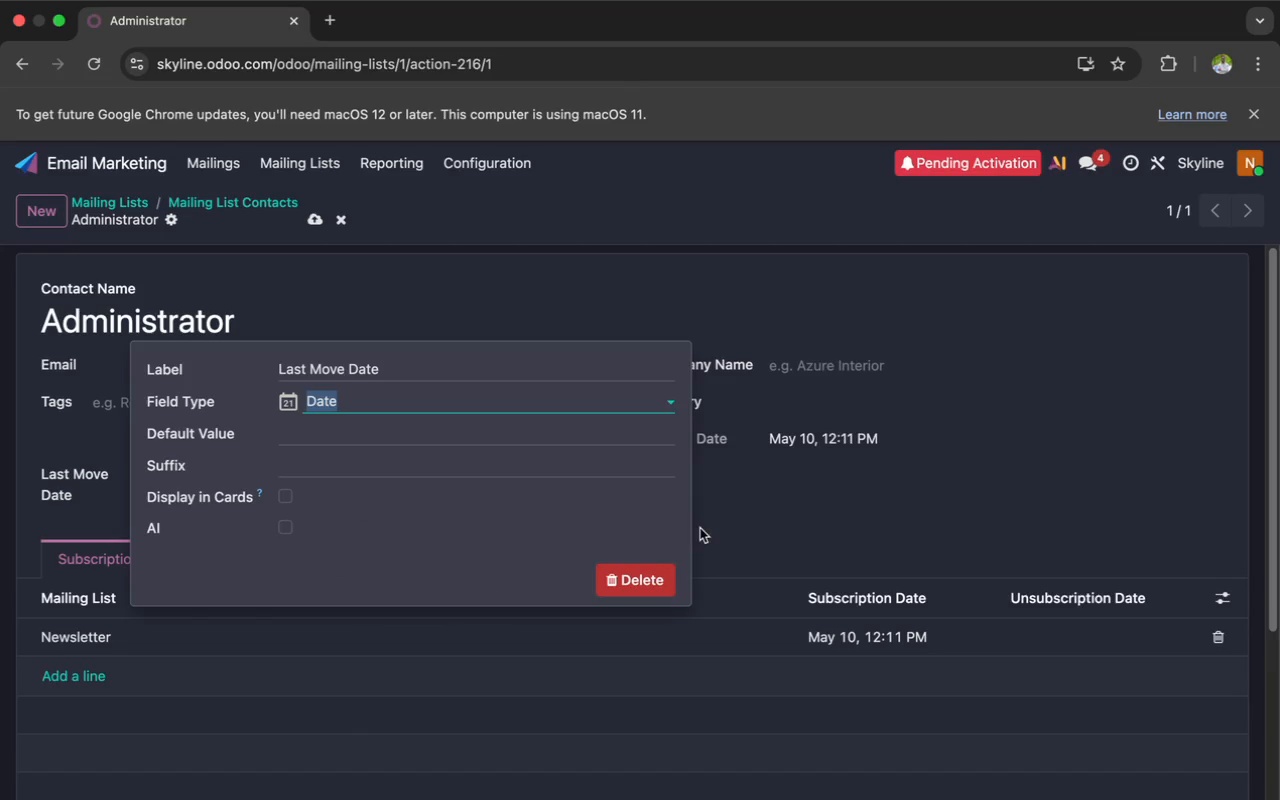 
left_click([701, 528])
 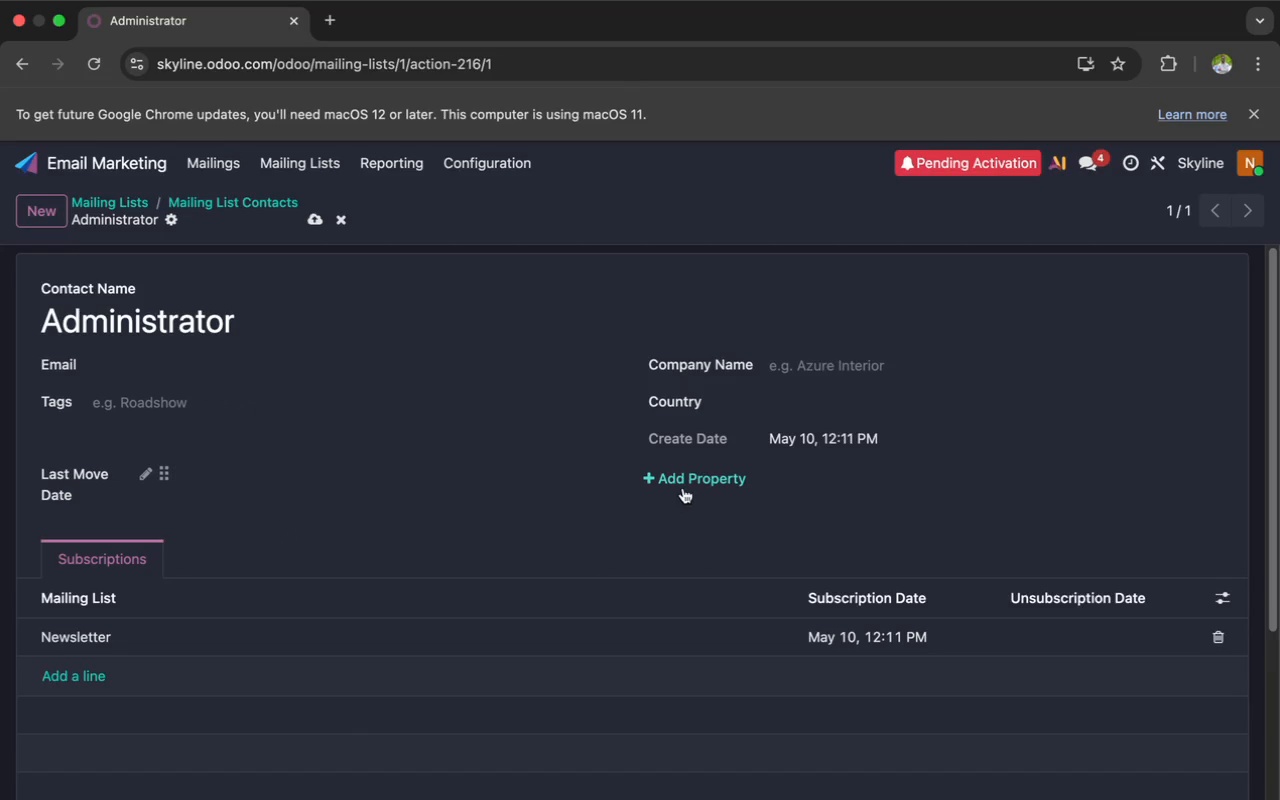 
left_click([688, 483])
 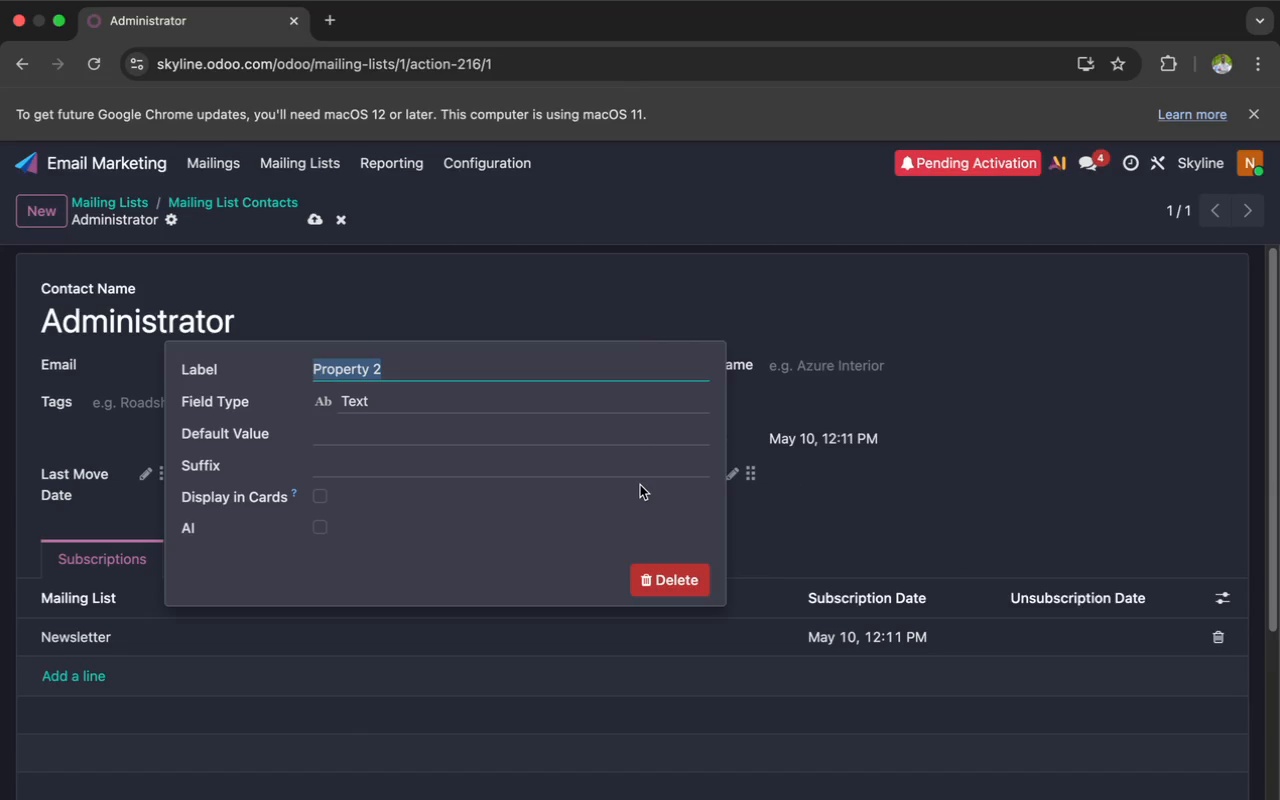 
key(Meta+V)
 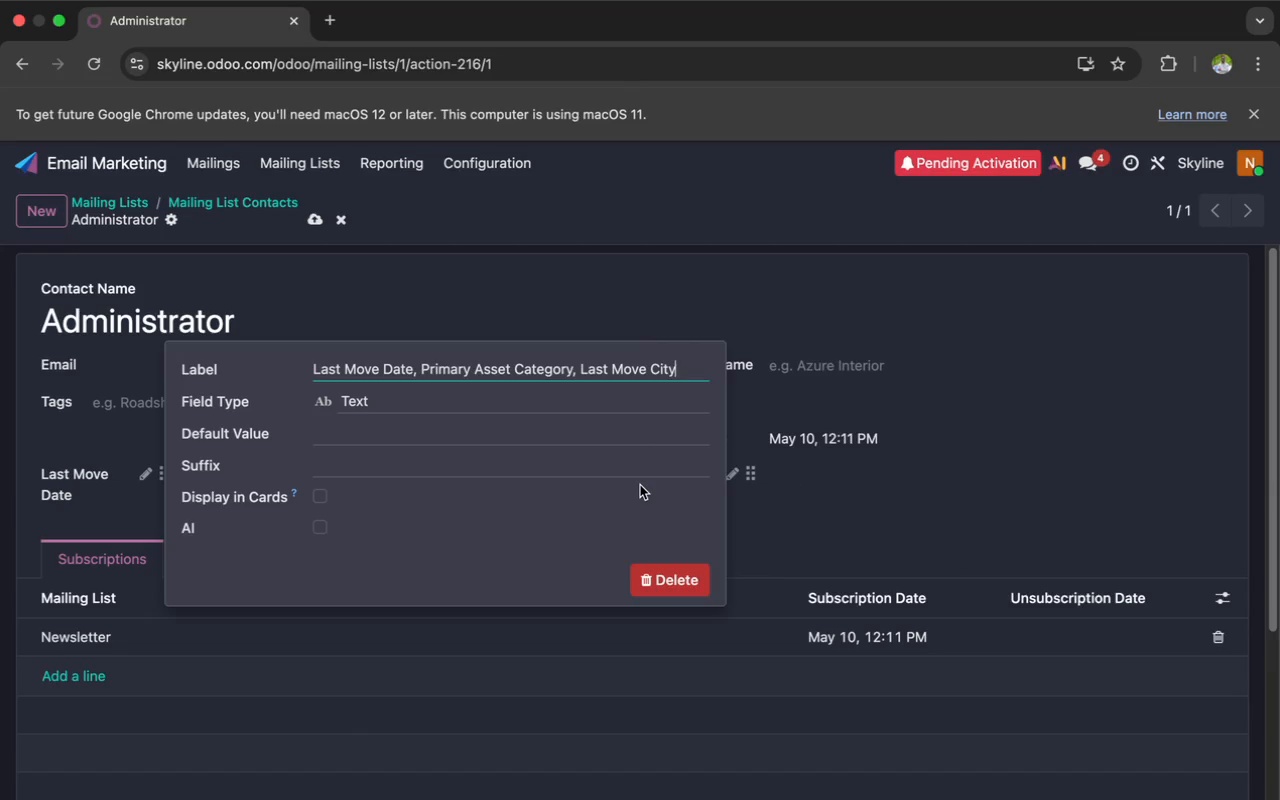 
key(Backspace)
 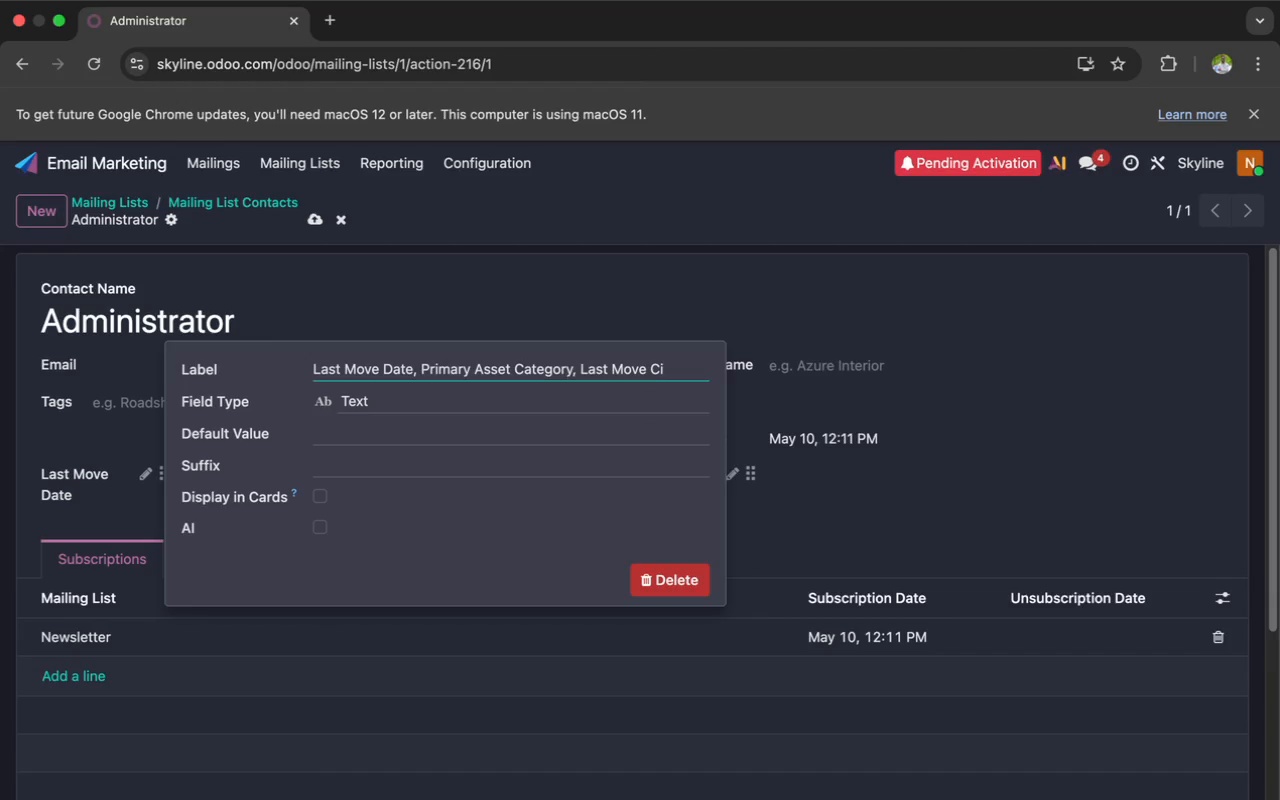 
key(Backspace)
 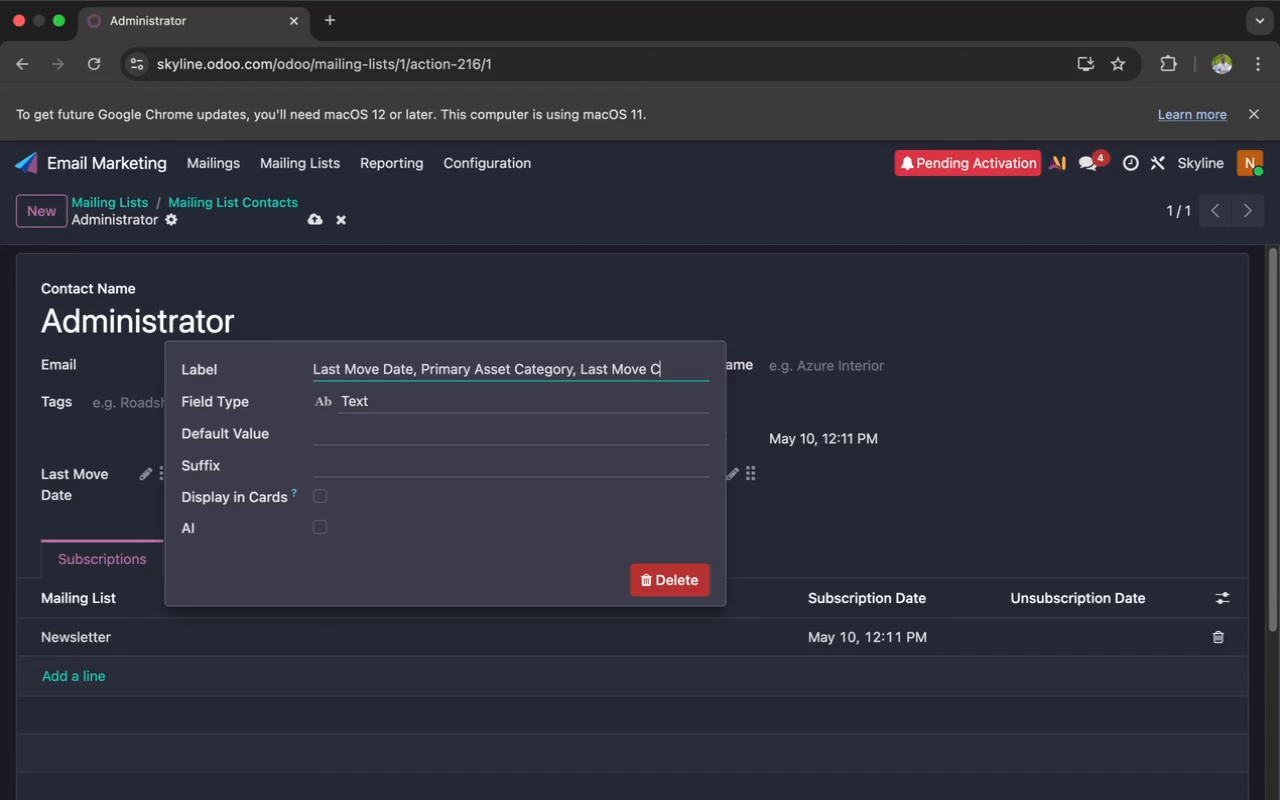 
key(Backspace)
 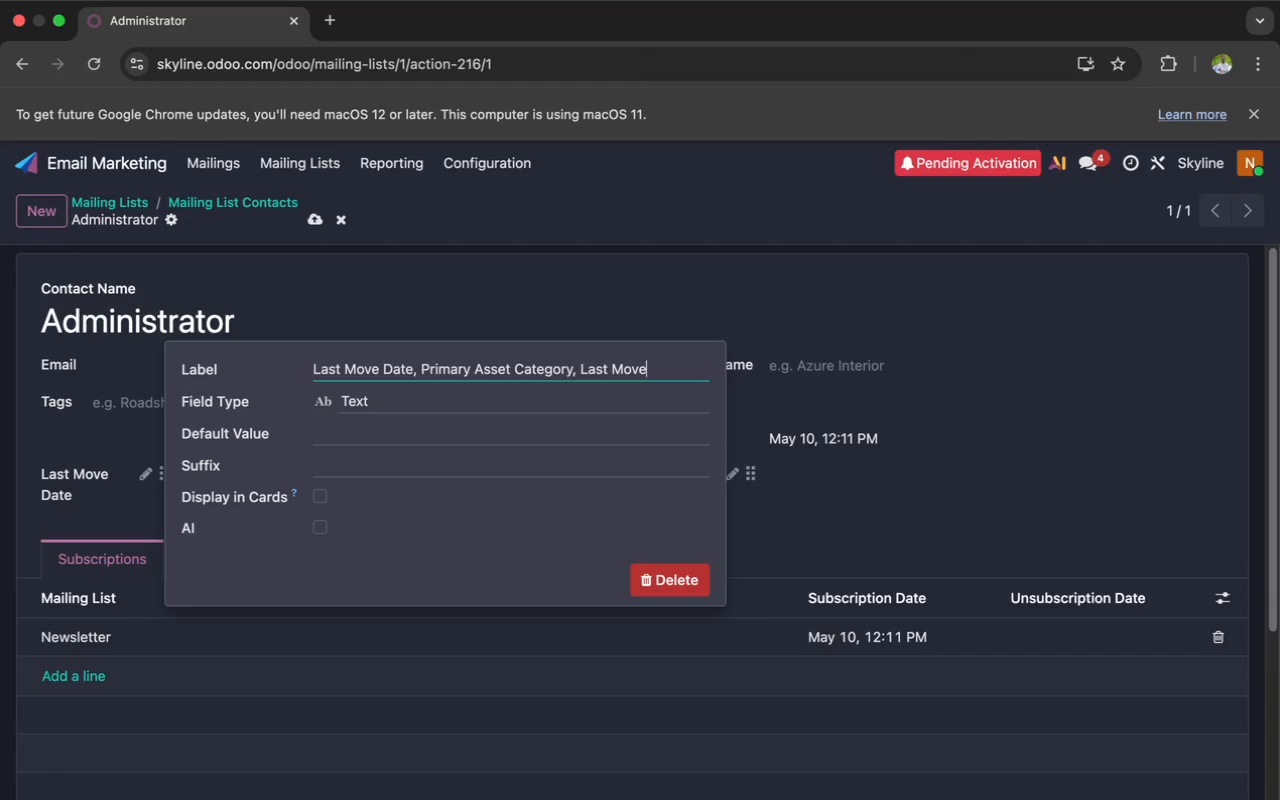 
key(Backspace)
 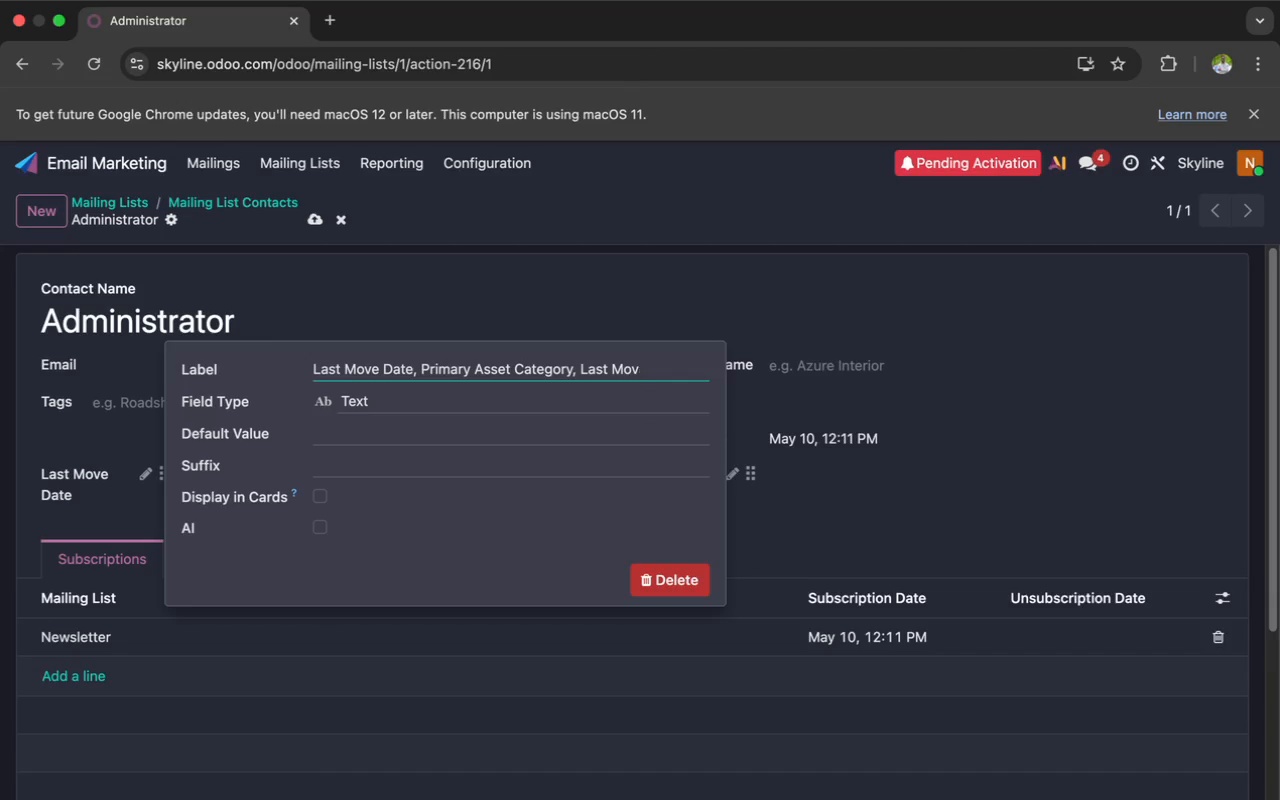 
key(Backspace)
 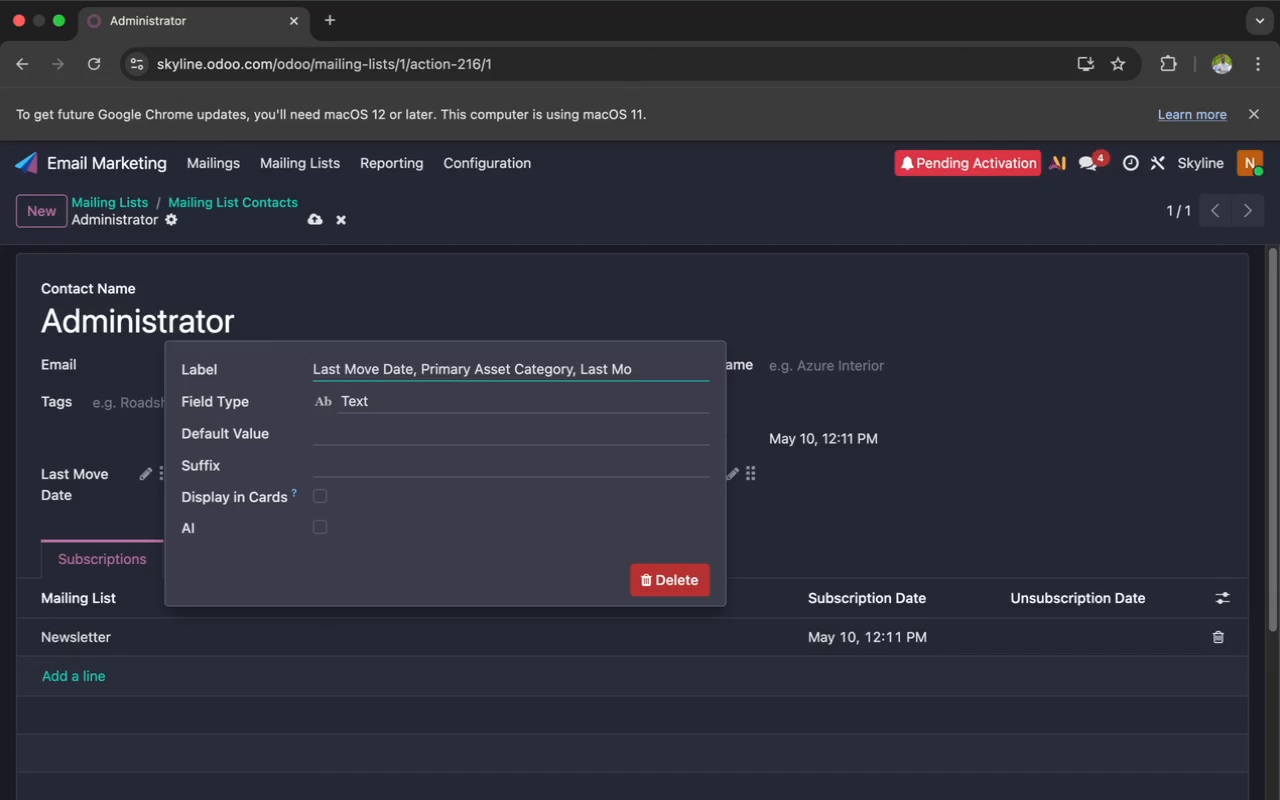 
key(Backspace)
 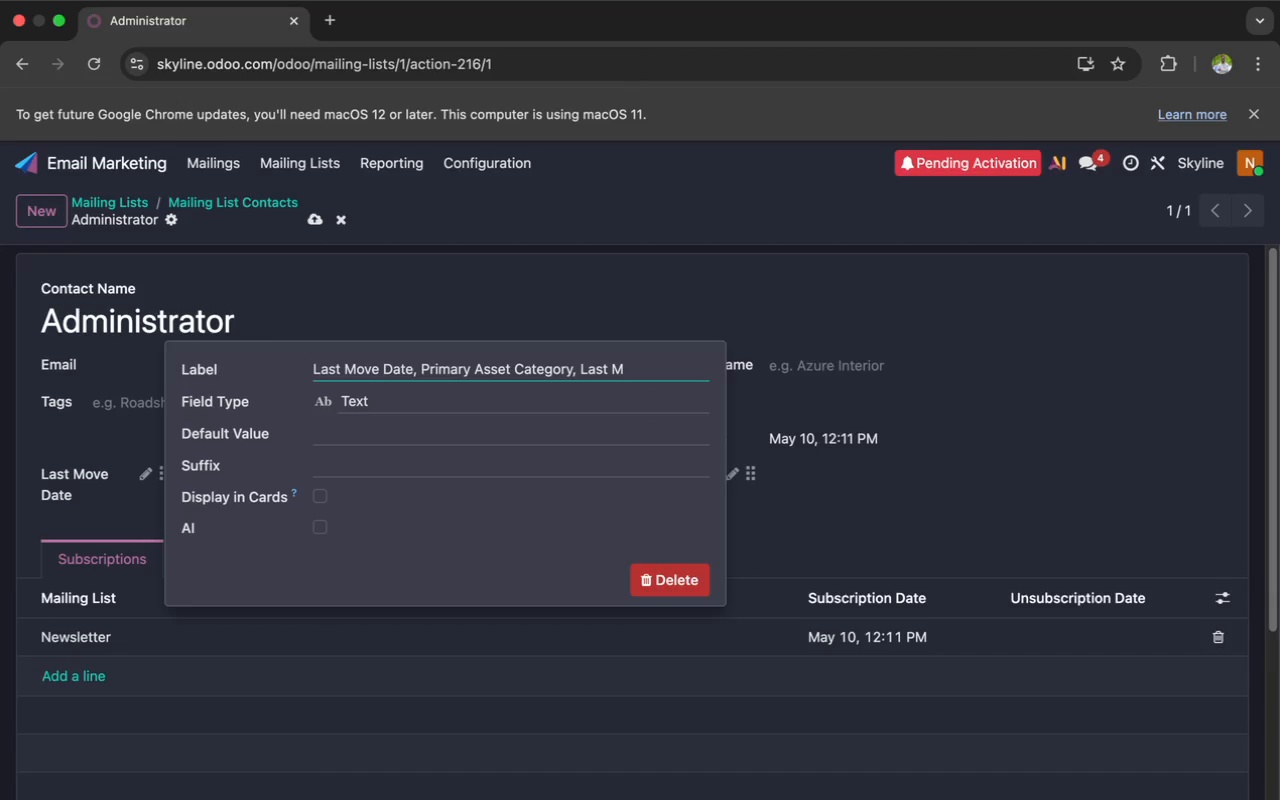 
key(Backspace)
 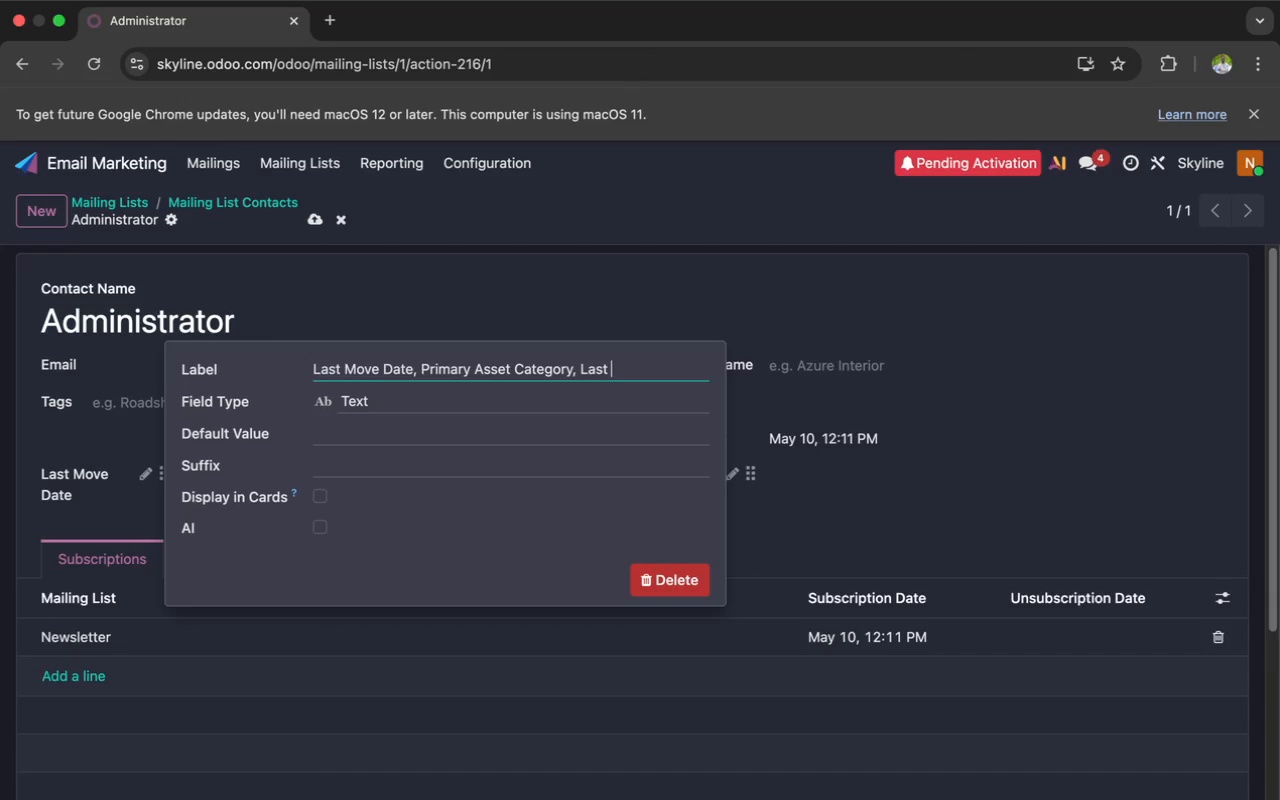 
key(Backspace)
 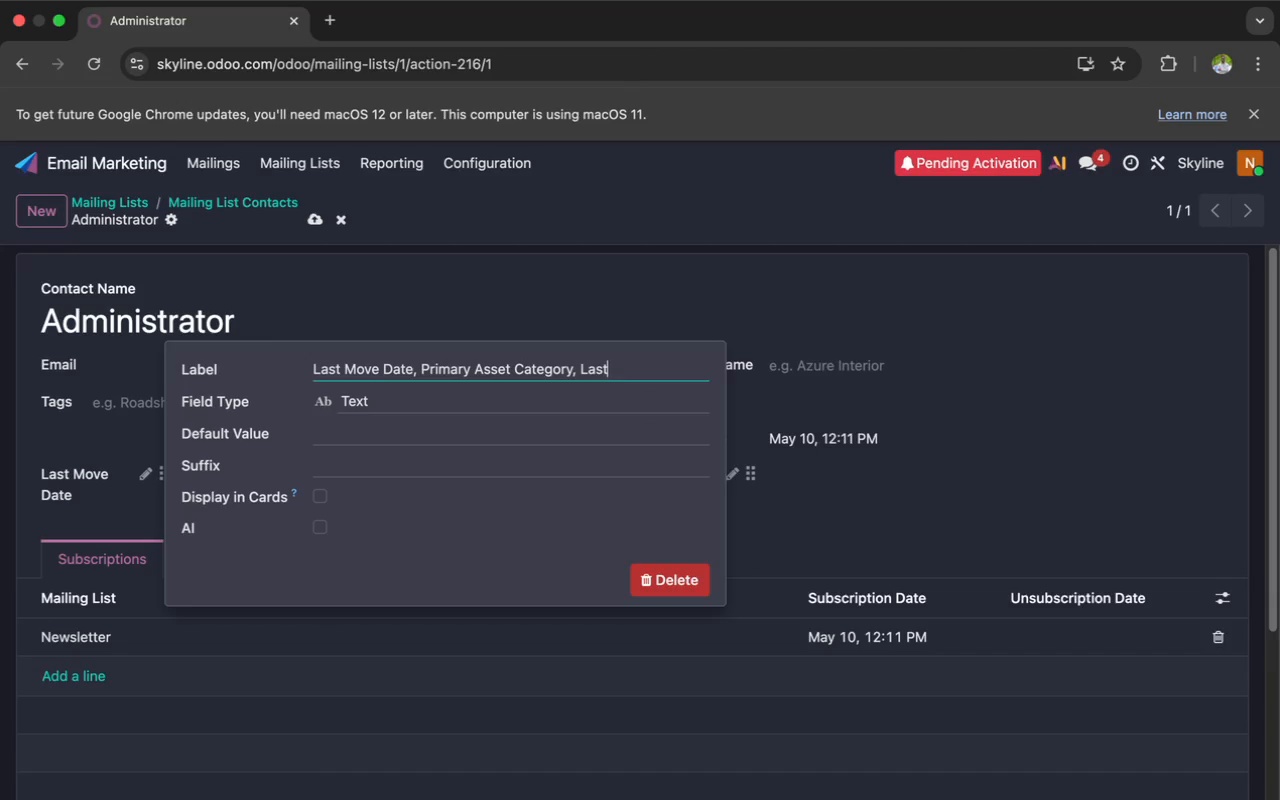 
key(Backspace)
 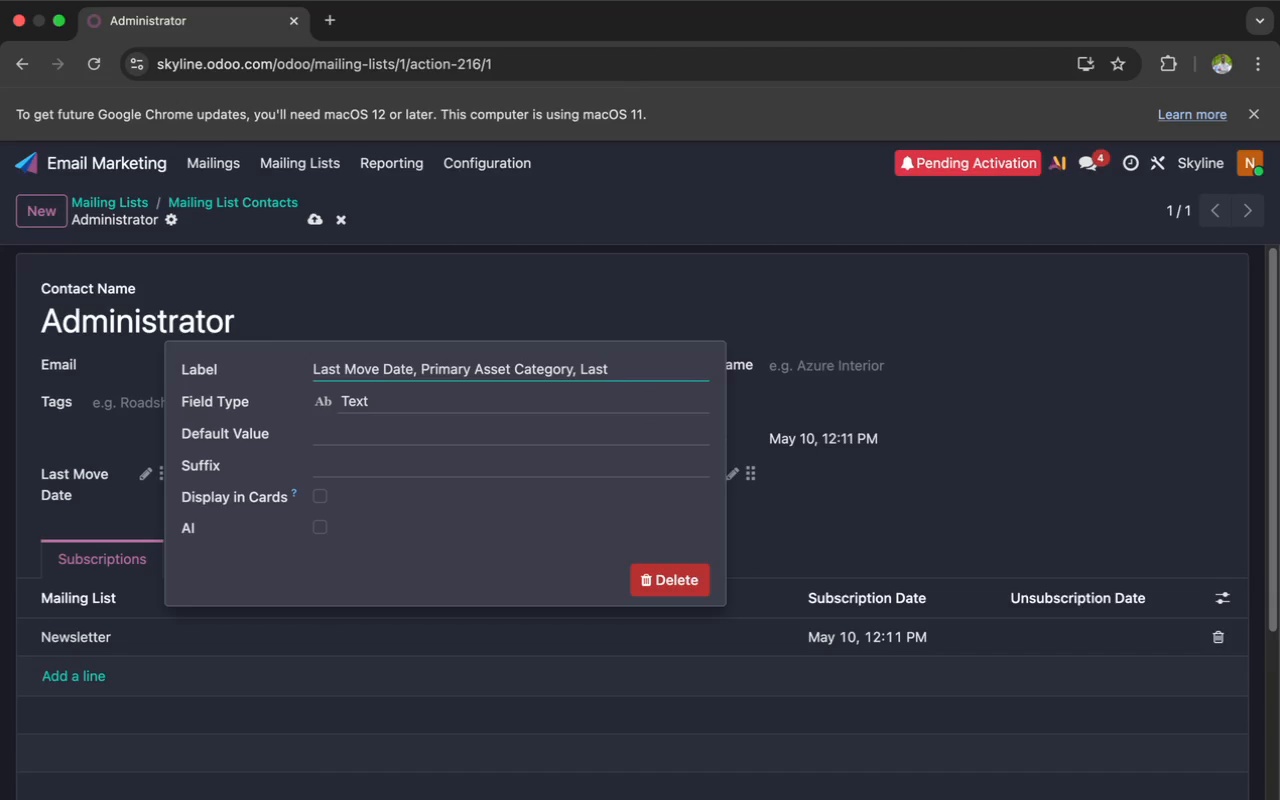 
key(Backspace)
 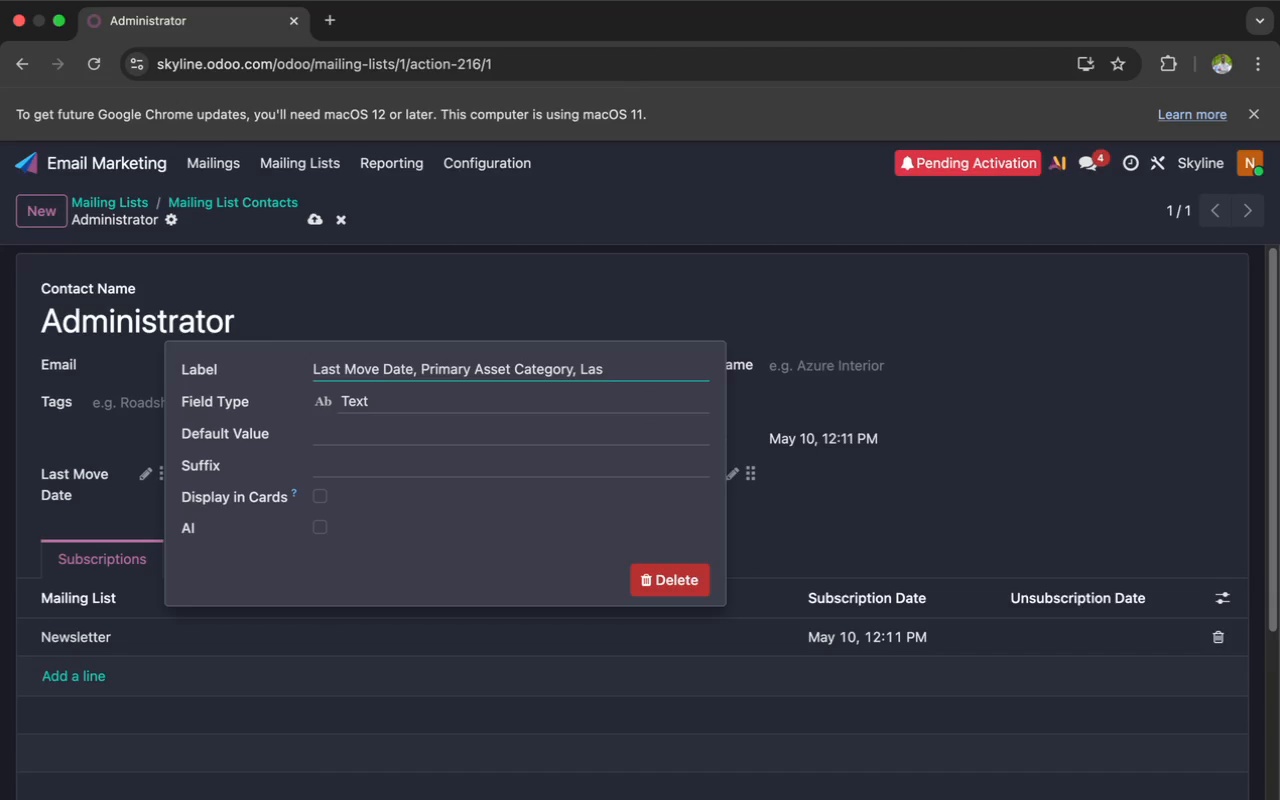 
key(Backspace)
 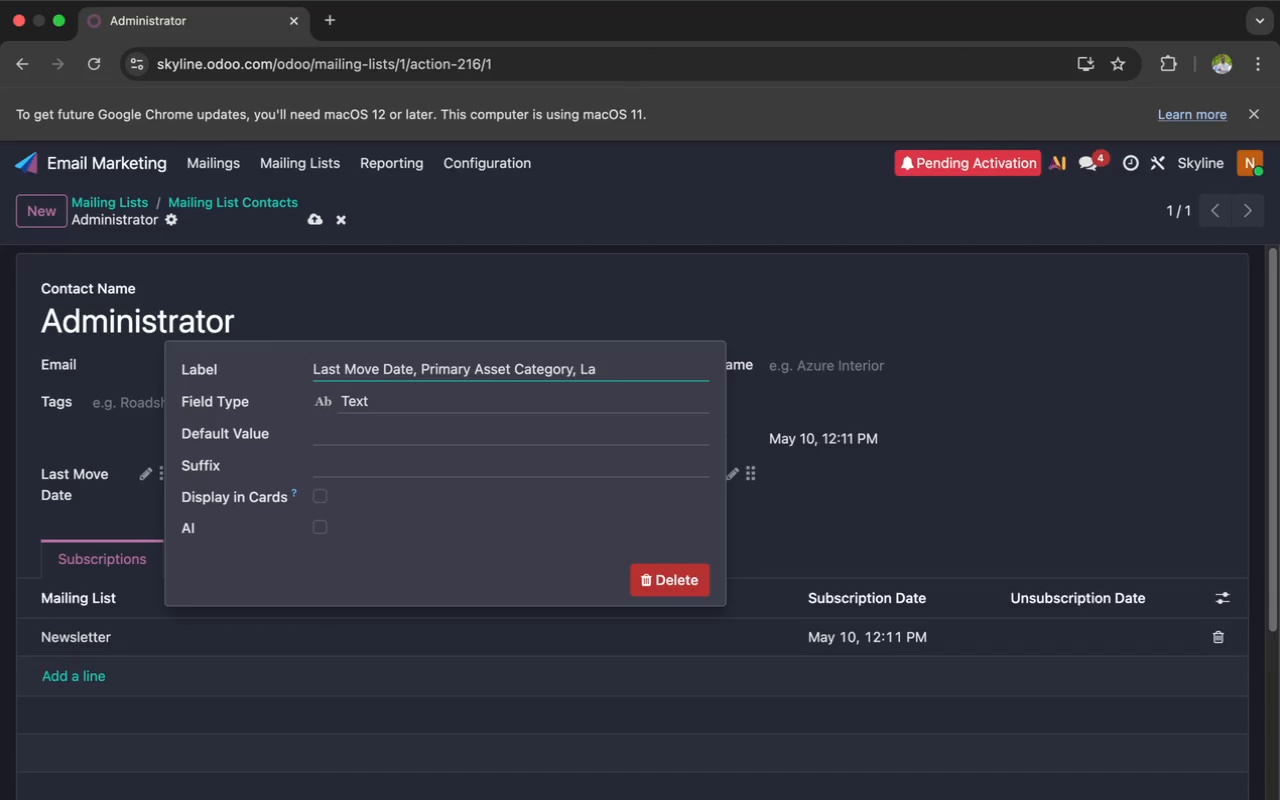 
key(Backspace)
 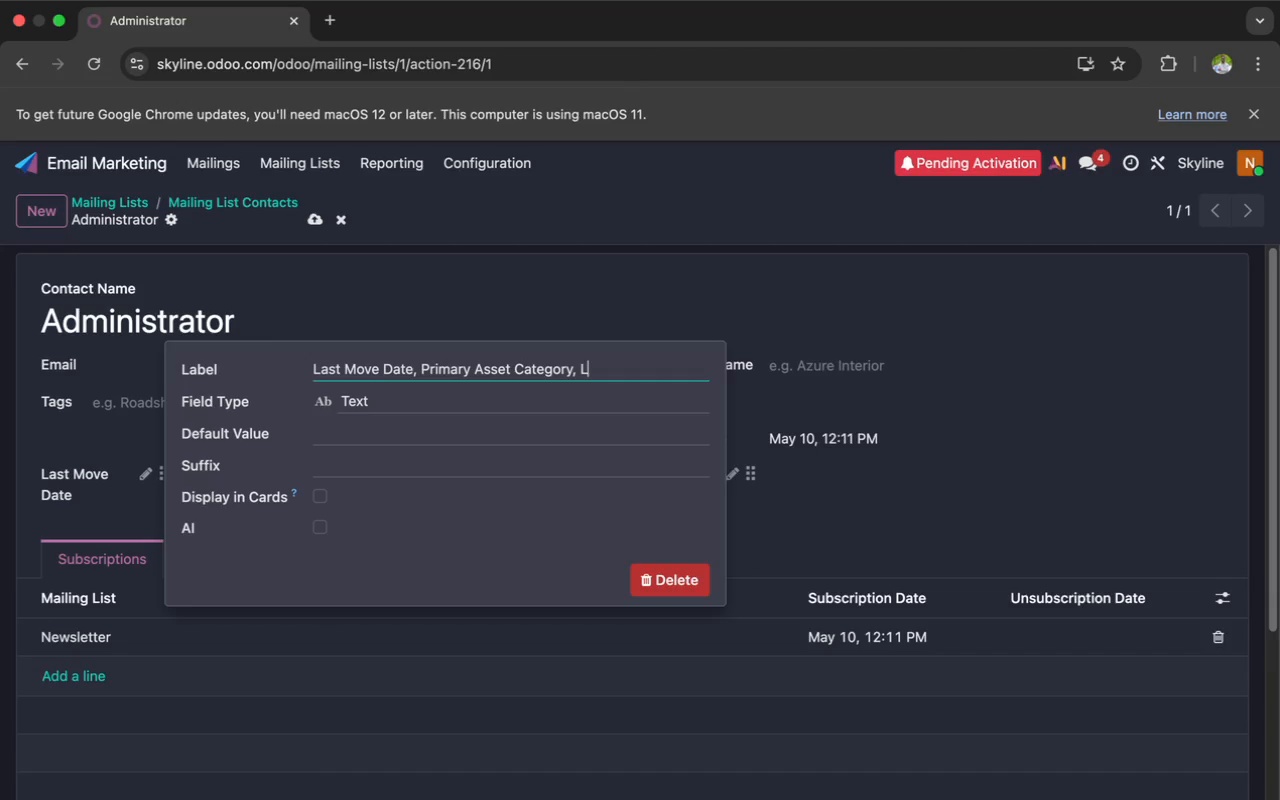 
key(Backspace)
 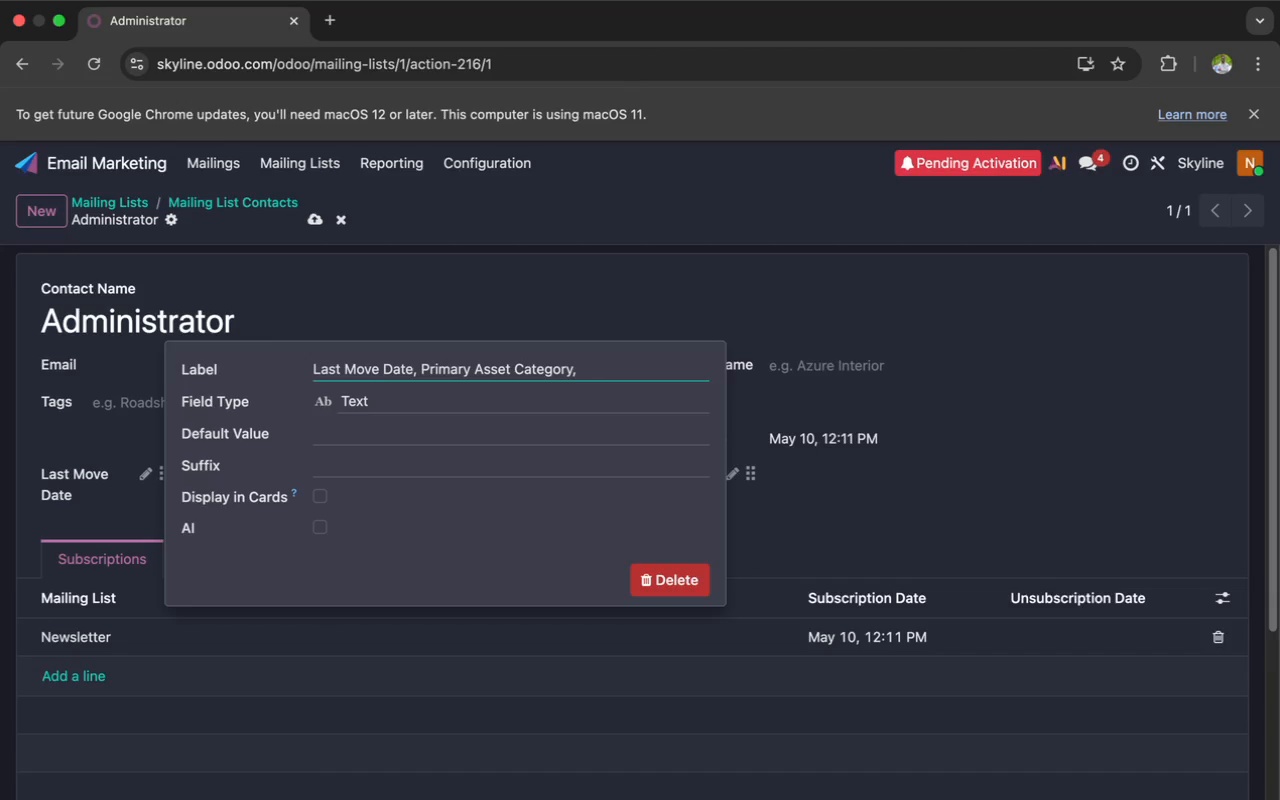 
key(Backspace)
 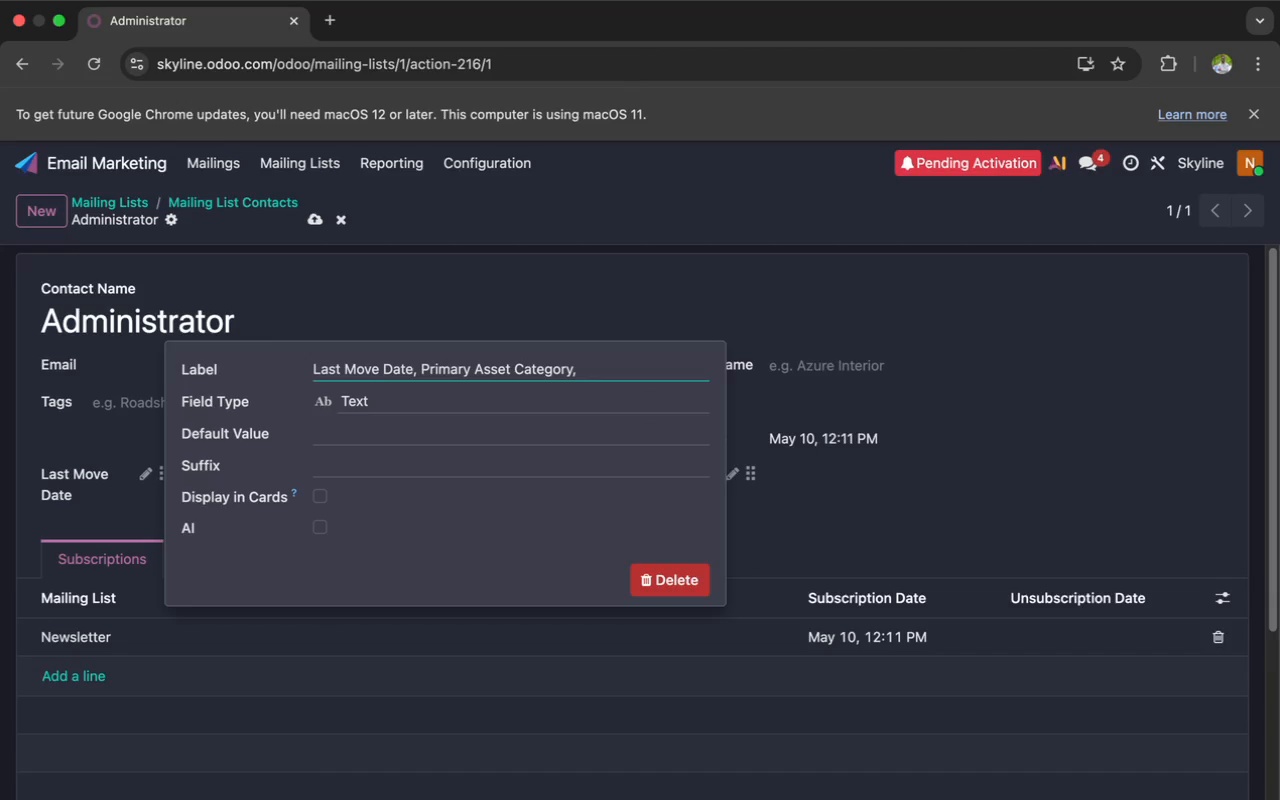 
key(Backspace)
 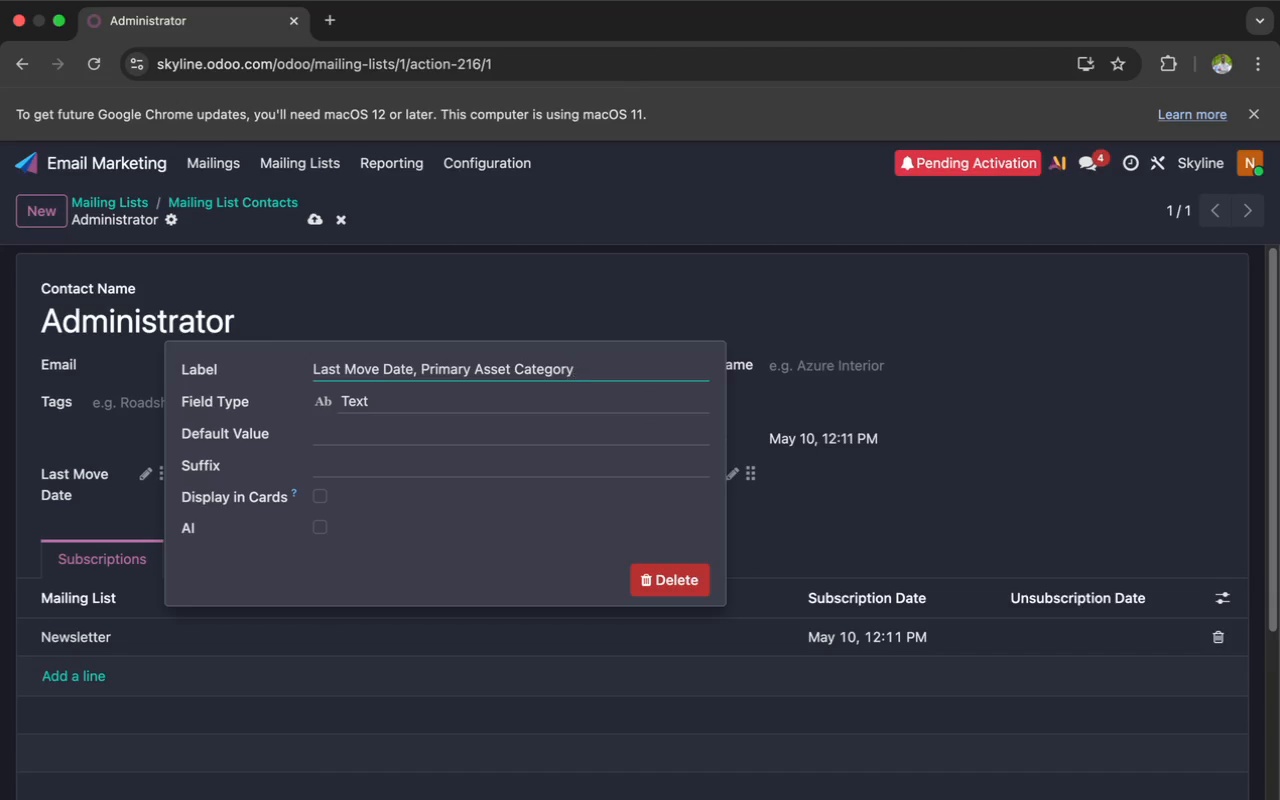 
key(Backspace)
 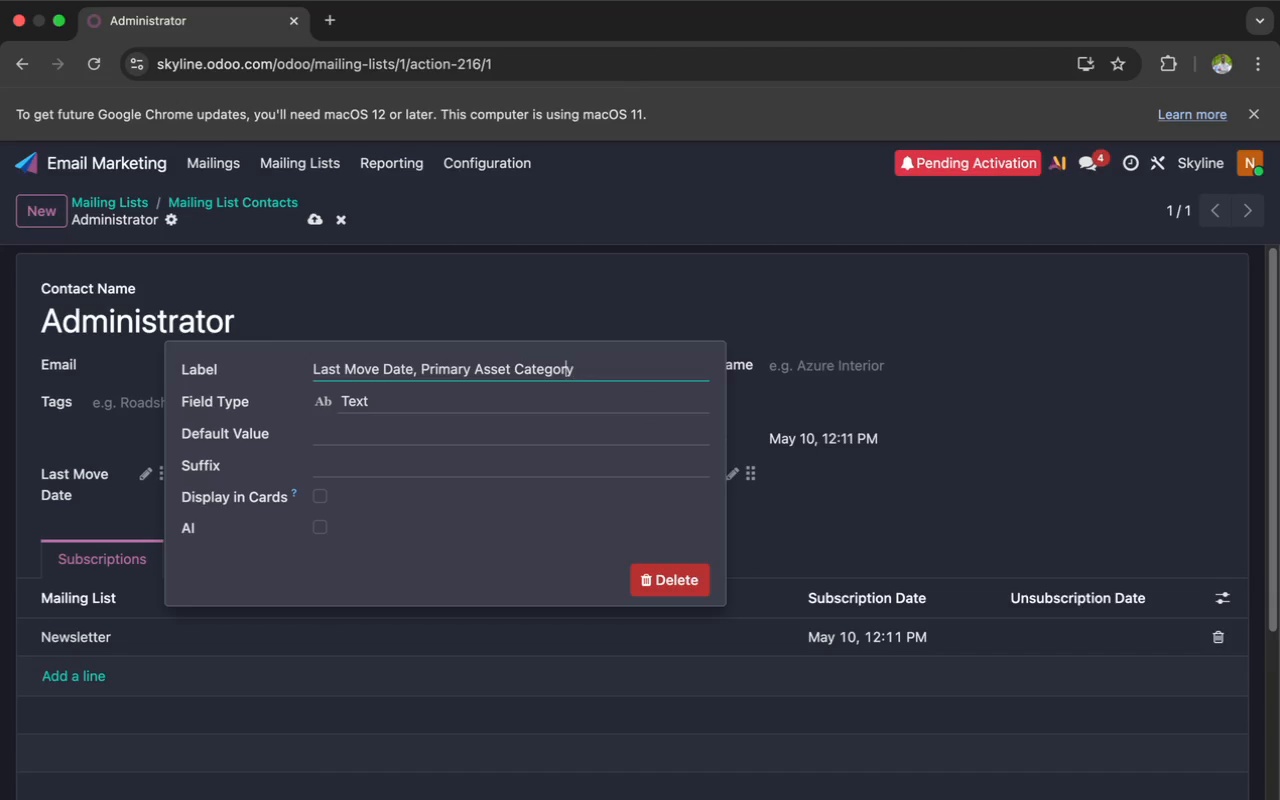 
key(ArrowLeft)
 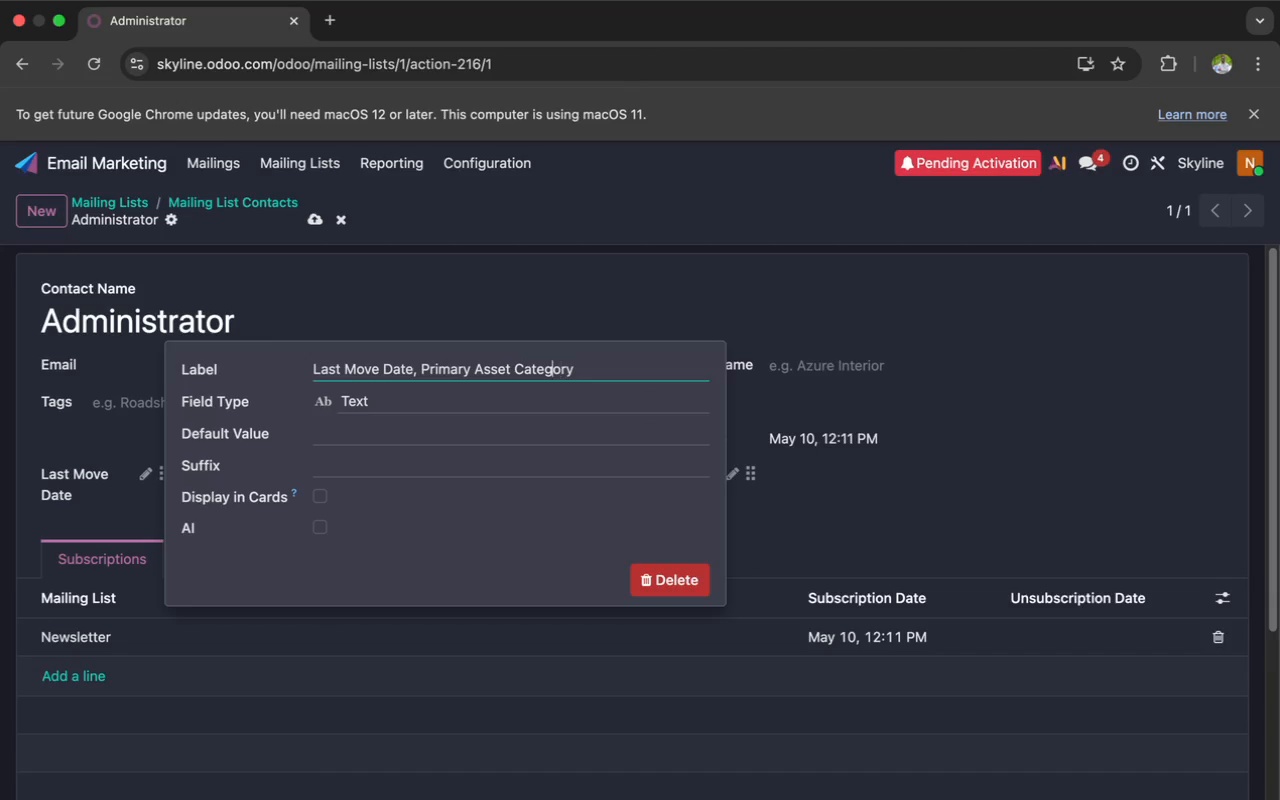 
key(ArrowLeft)
 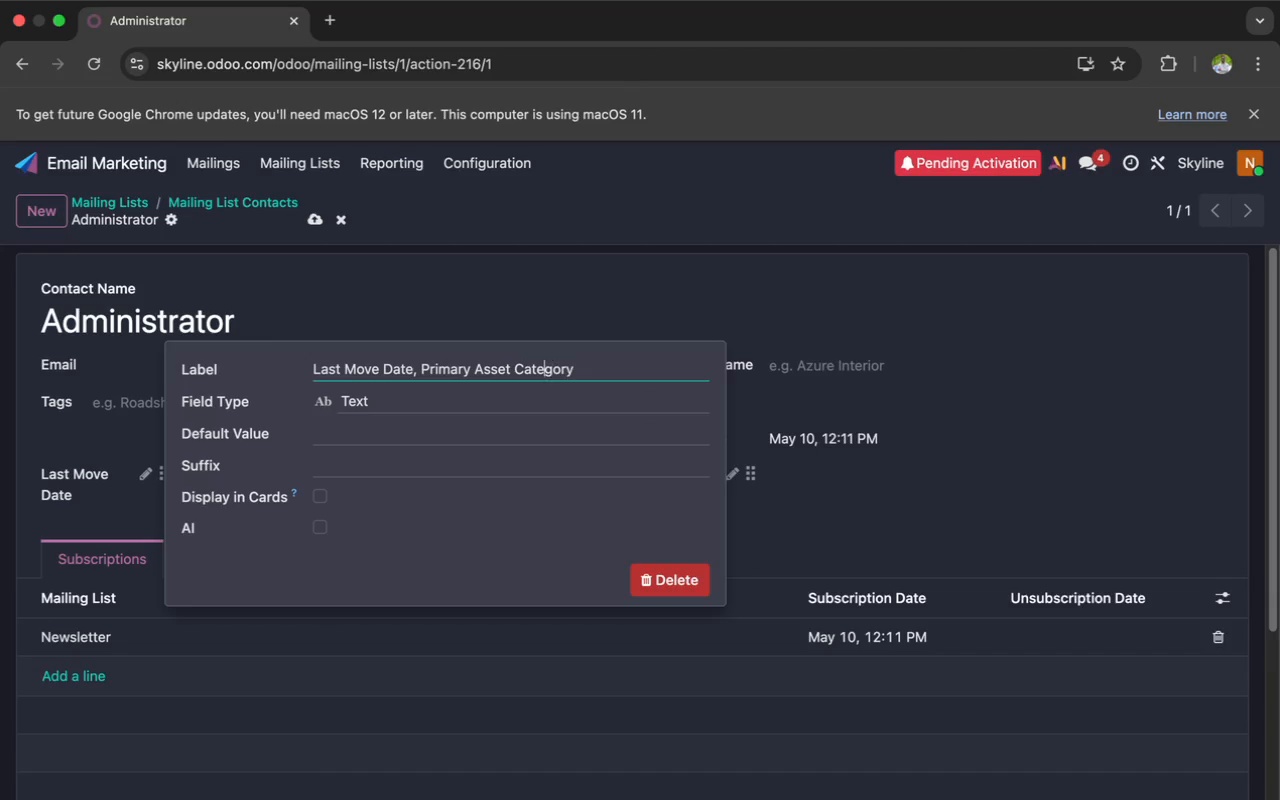 
key(ArrowLeft)
 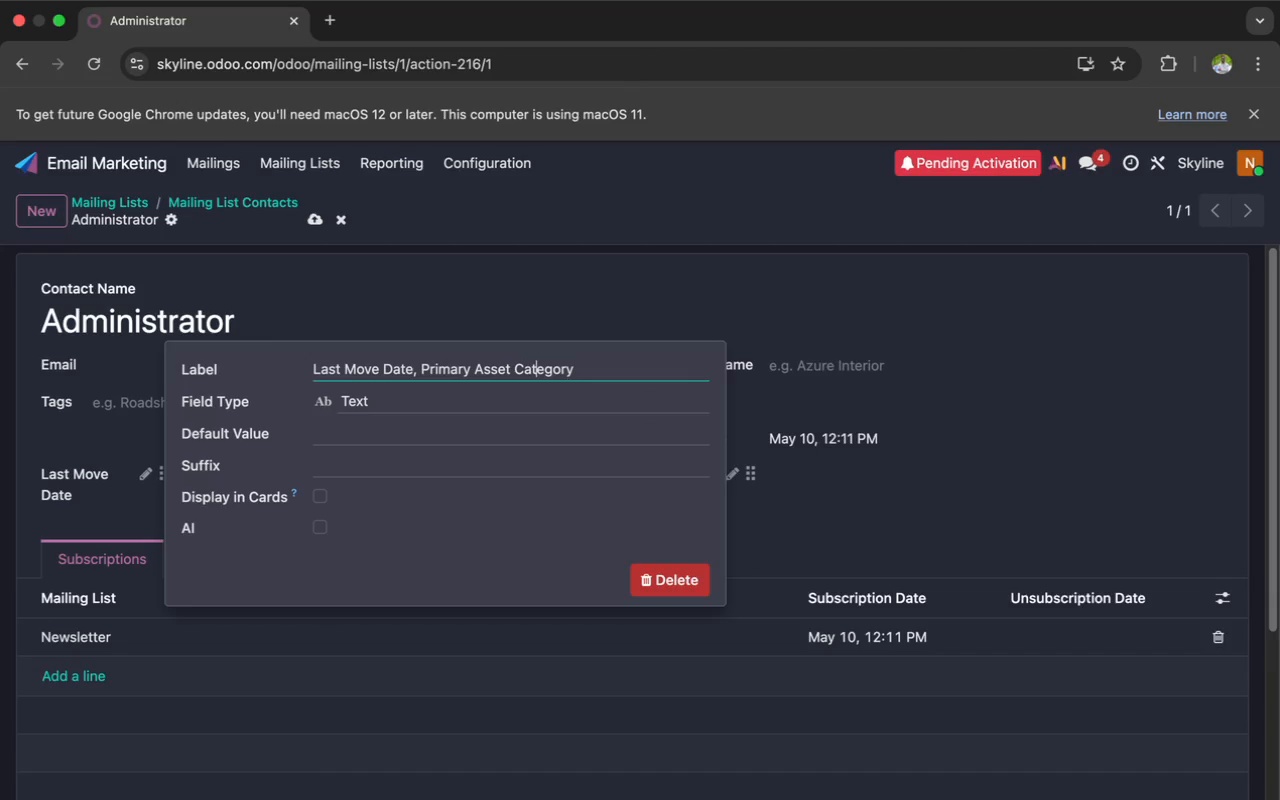 
key(ArrowLeft)
 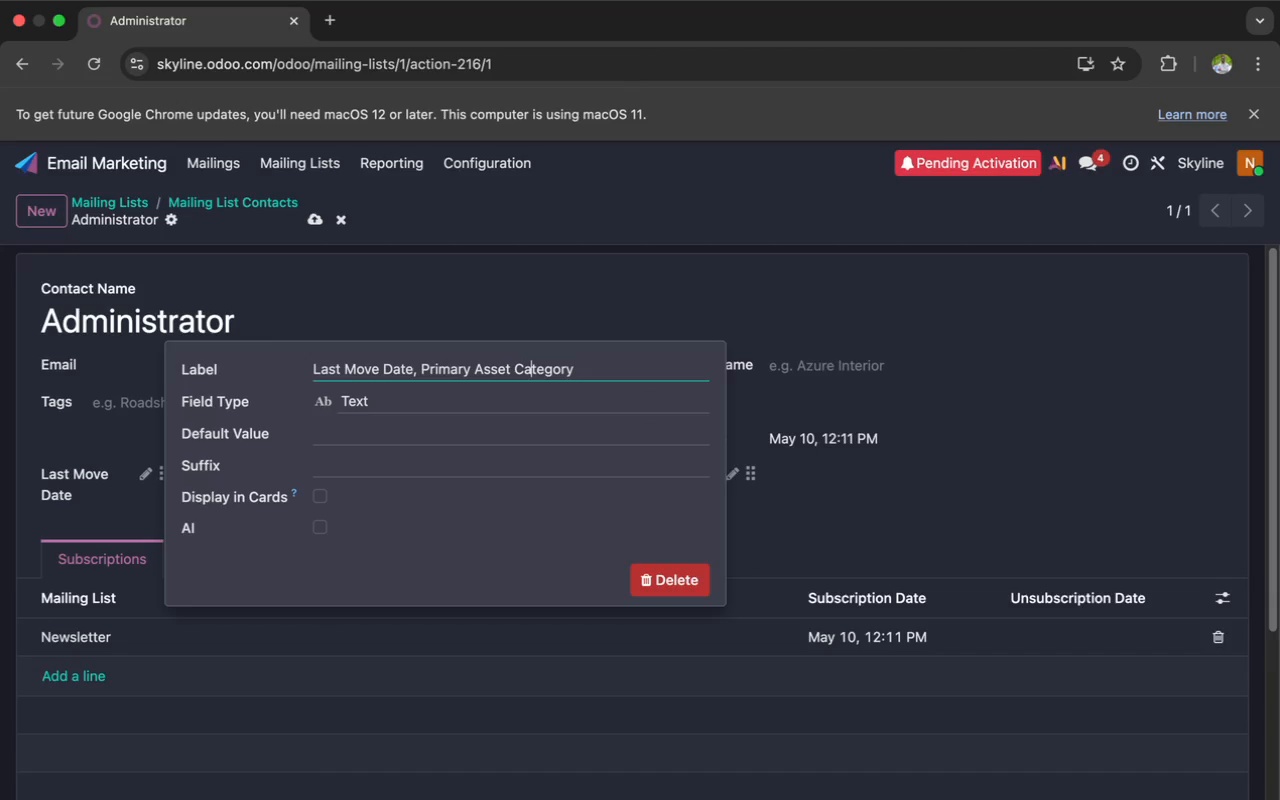 
key(ArrowLeft)
 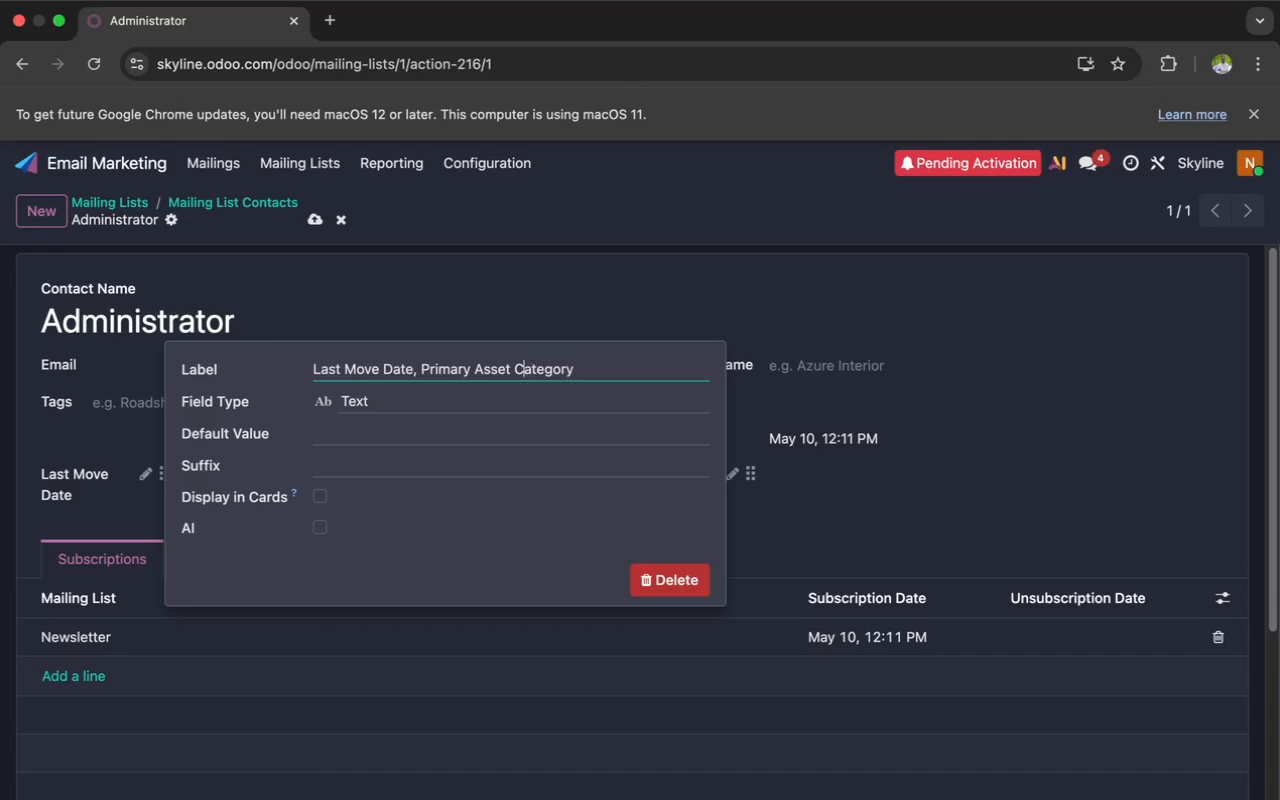 
key(ArrowLeft)
 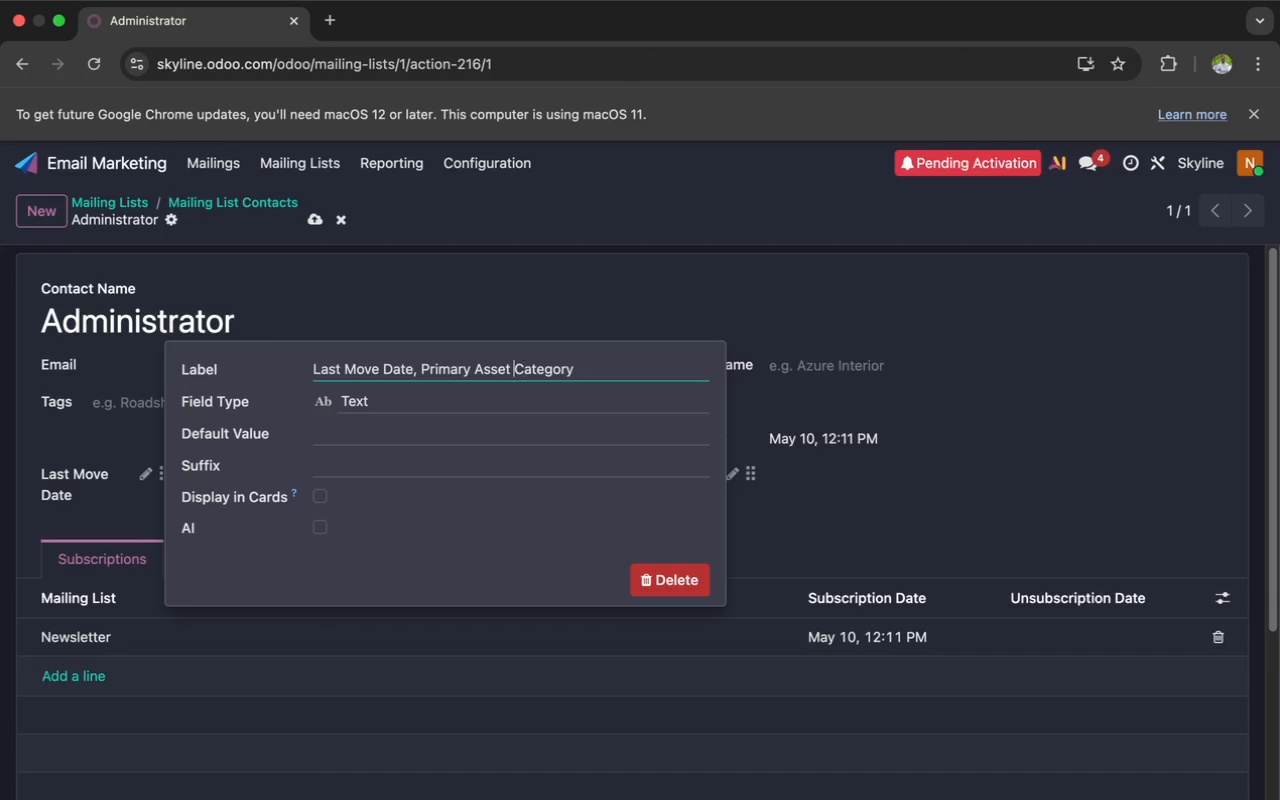 
key(ArrowLeft)
 